 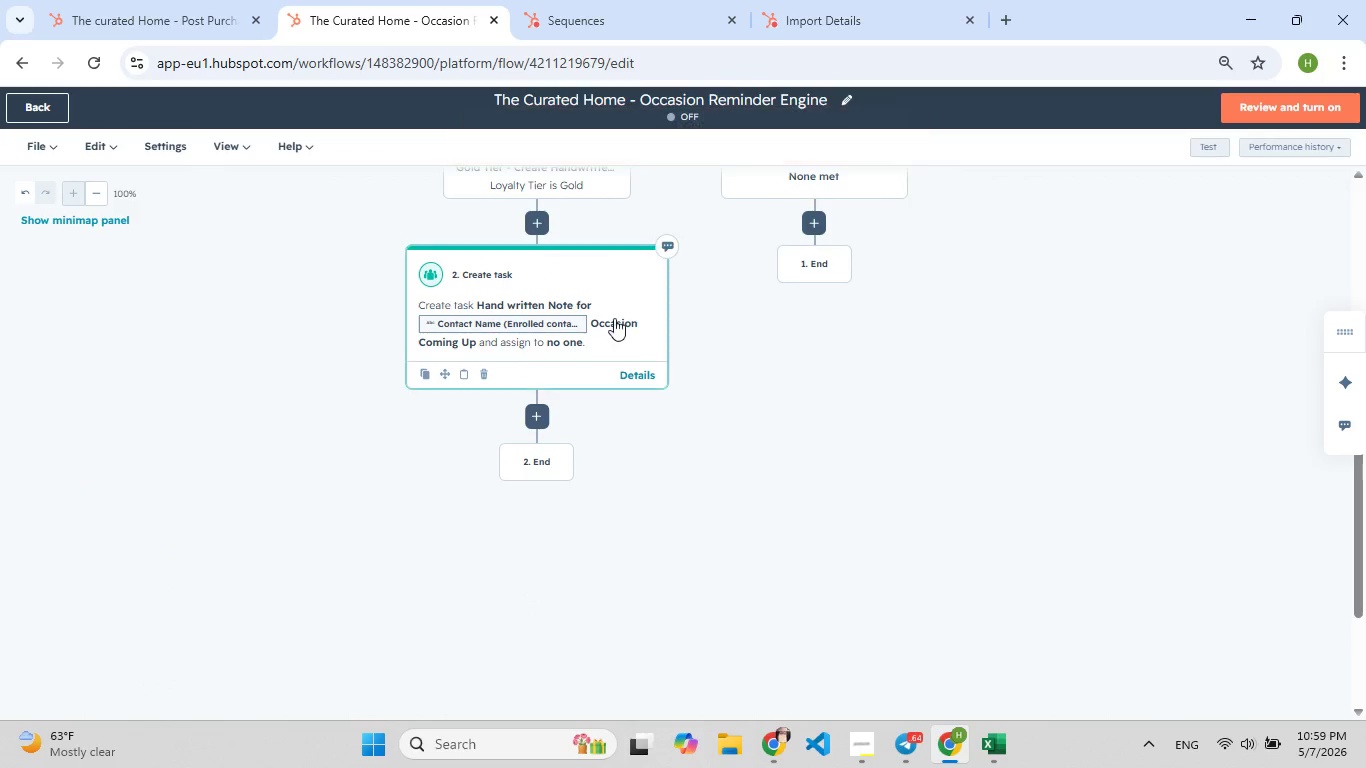 
left_click([542, 412])
 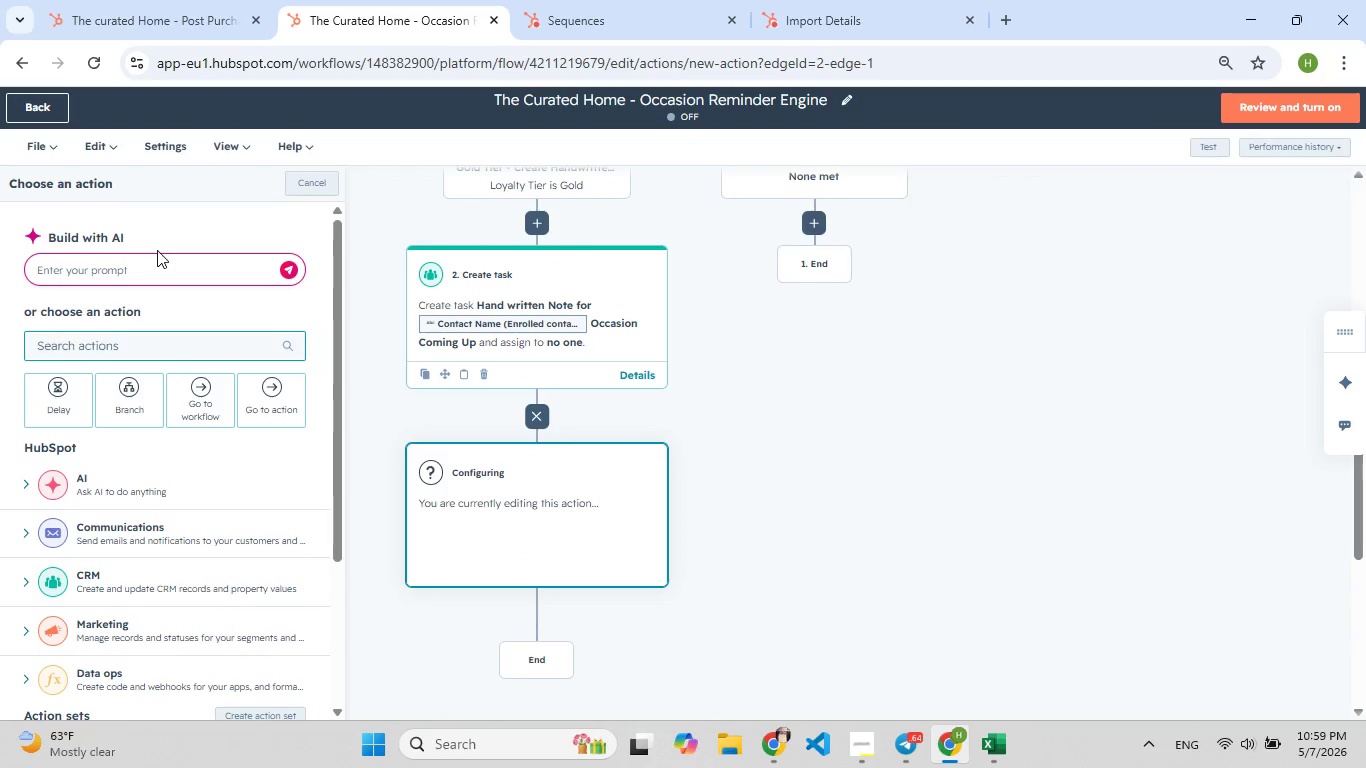 
left_click([66, 404])
 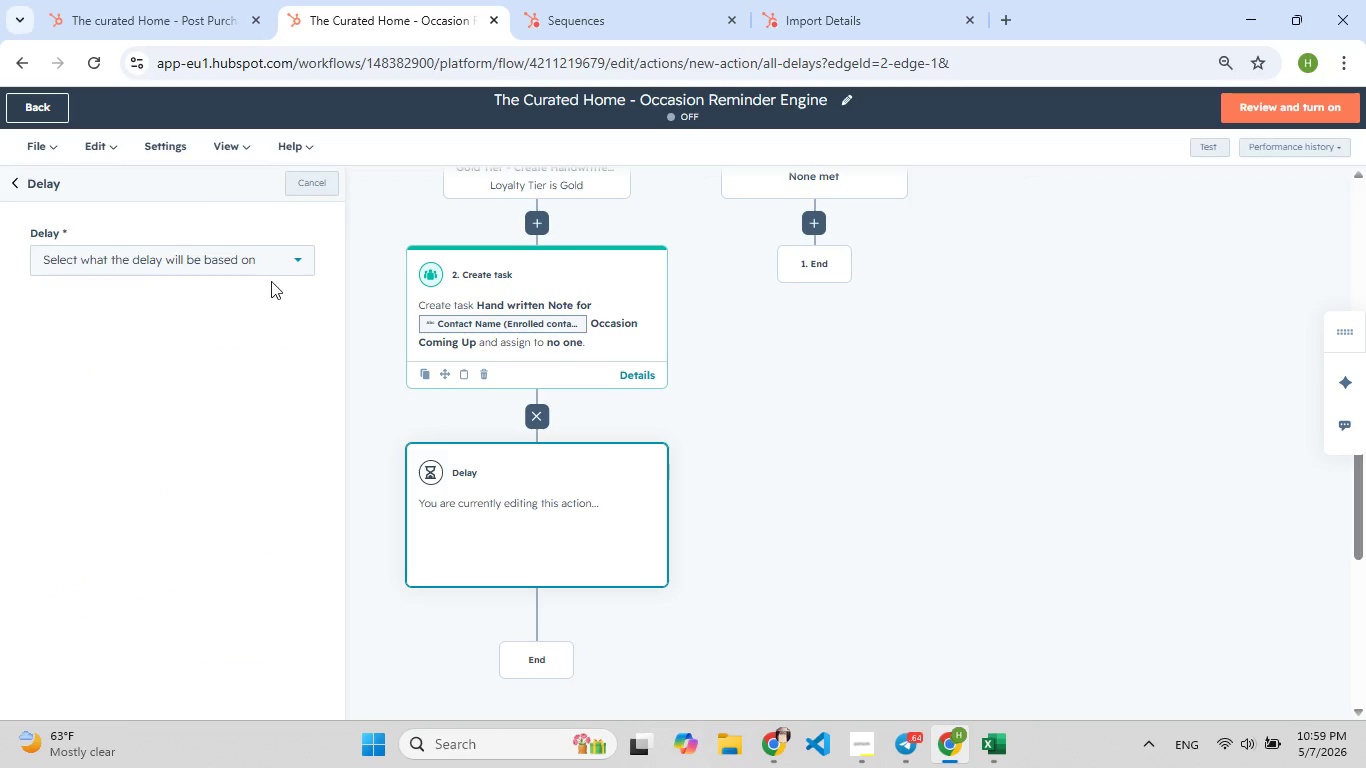 
left_click([278, 265])
 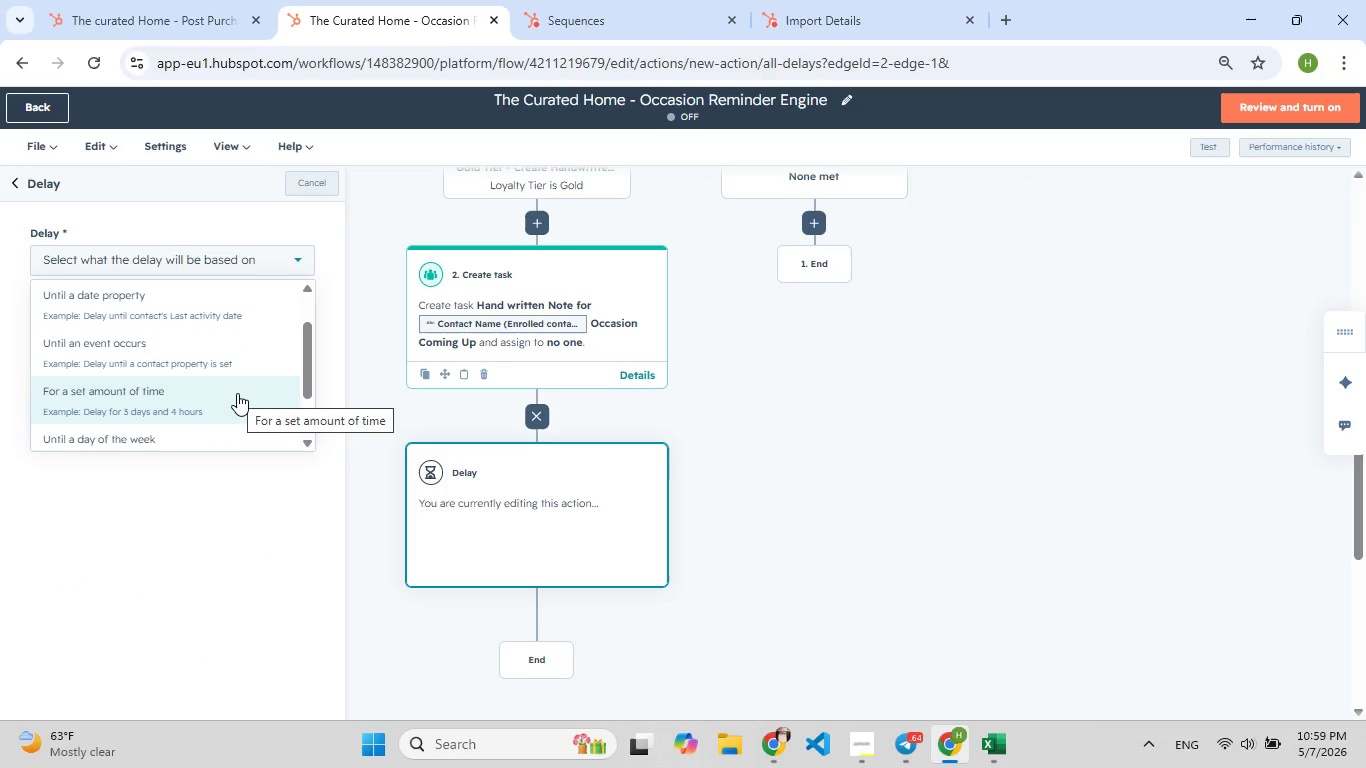 
left_click([215, 389])
 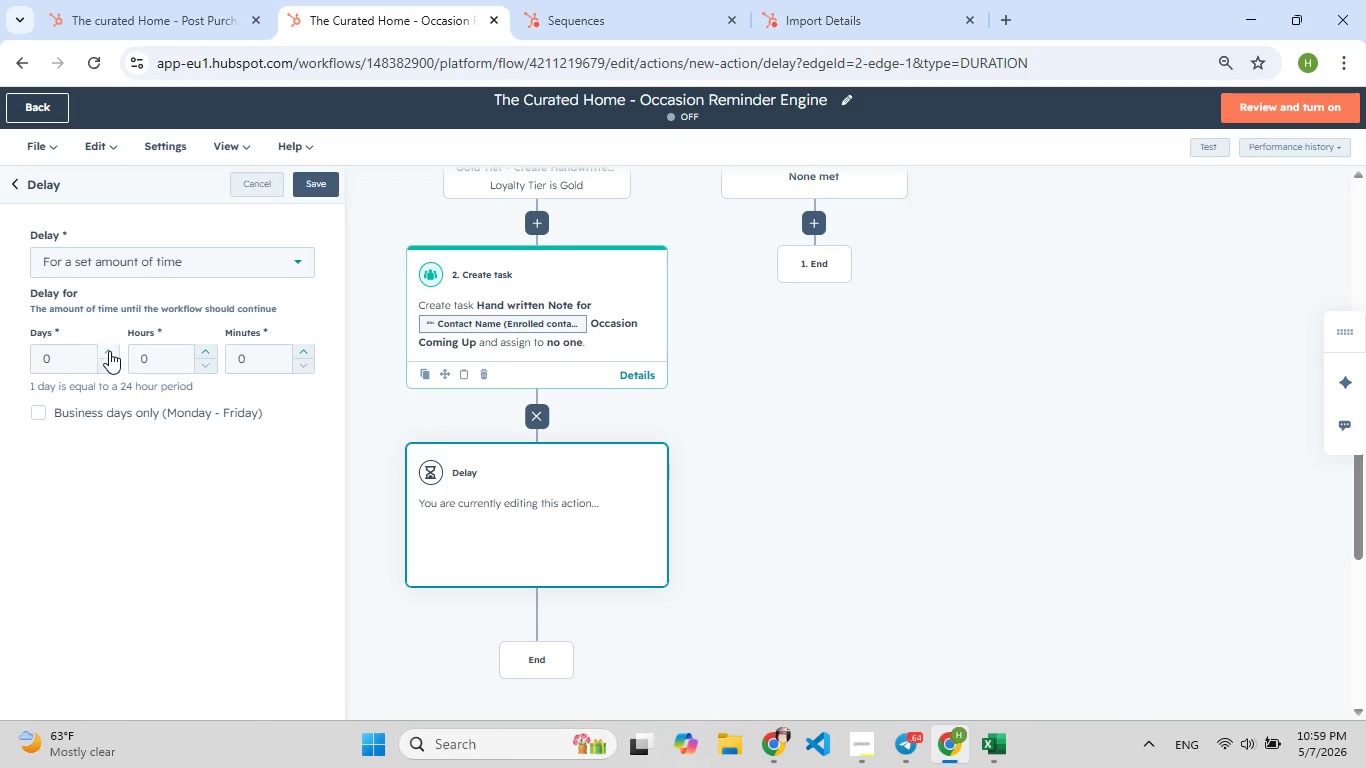 
left_click([109, 351])
 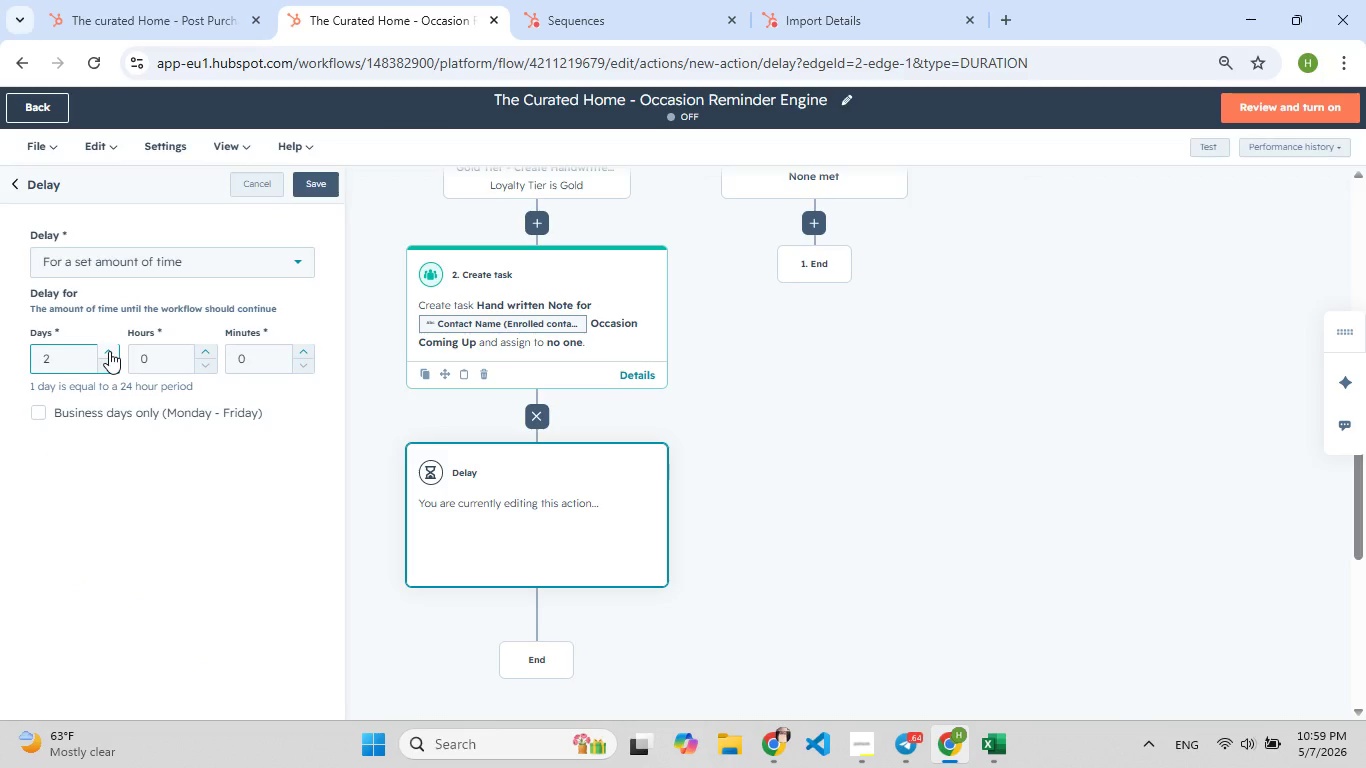 
left_click([109, 351])
 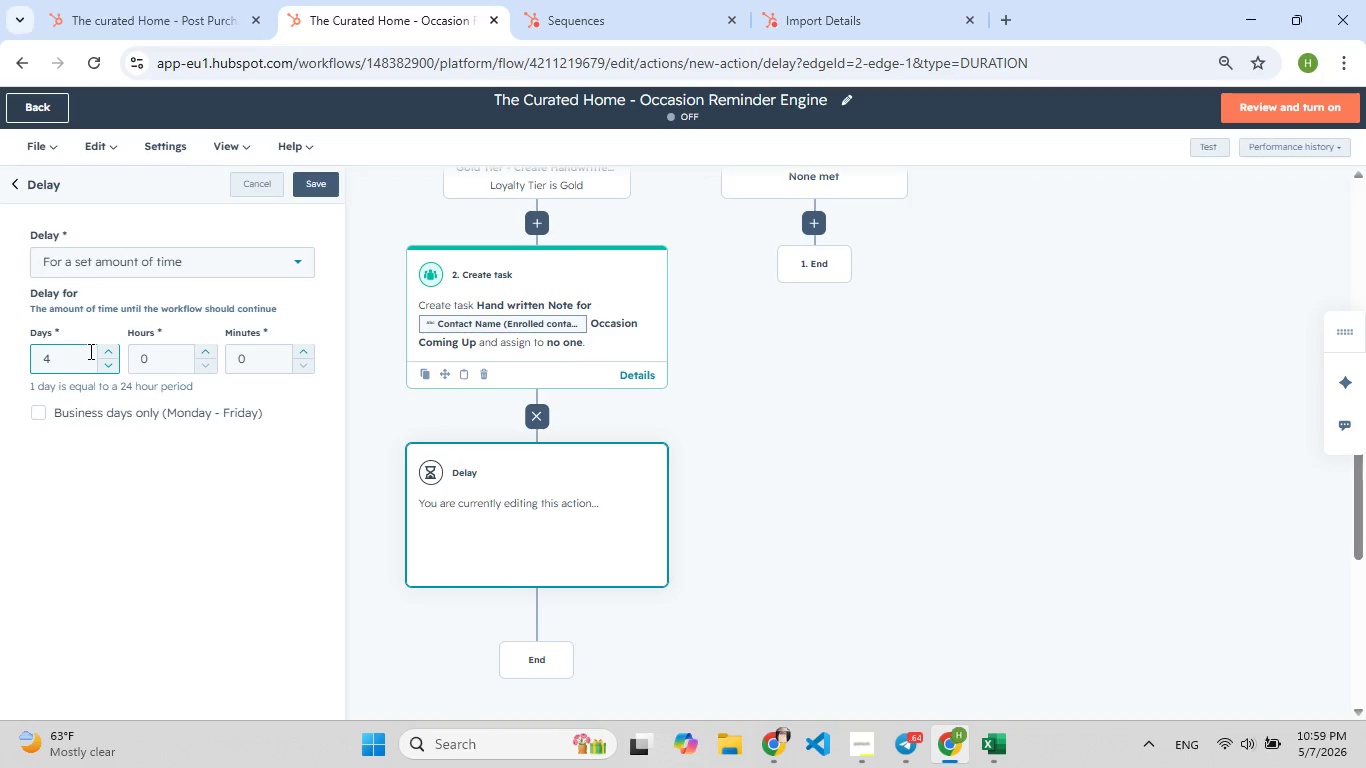 
left_click([89, 351])
 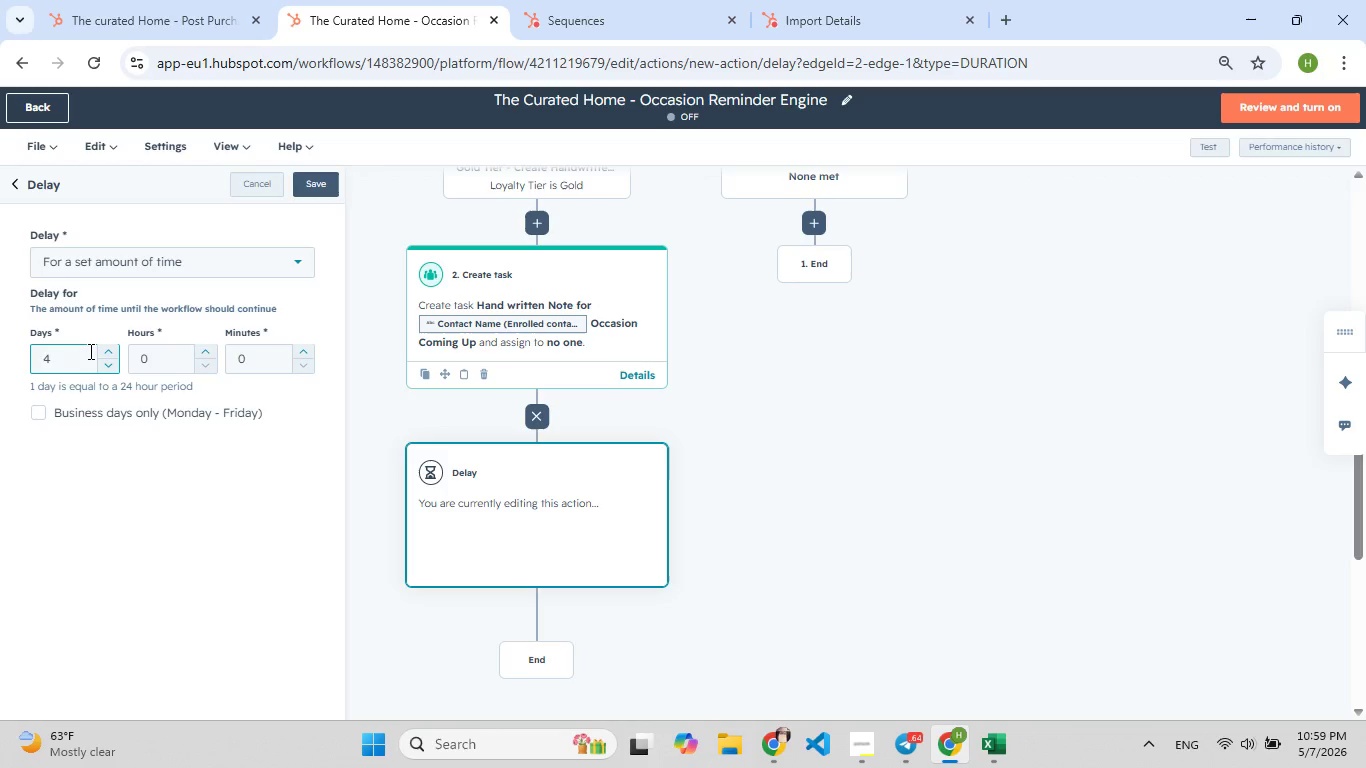 
key(F9)
 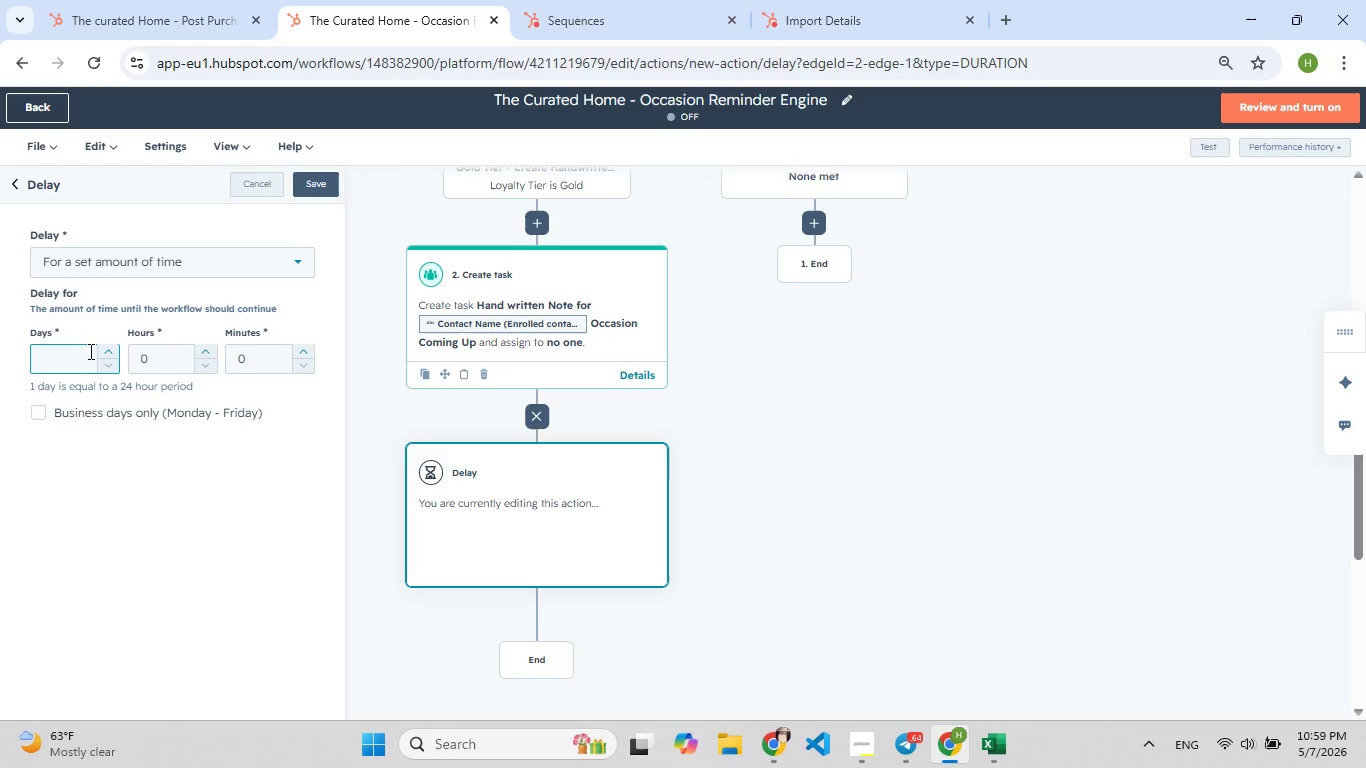 
key(Backspace)
 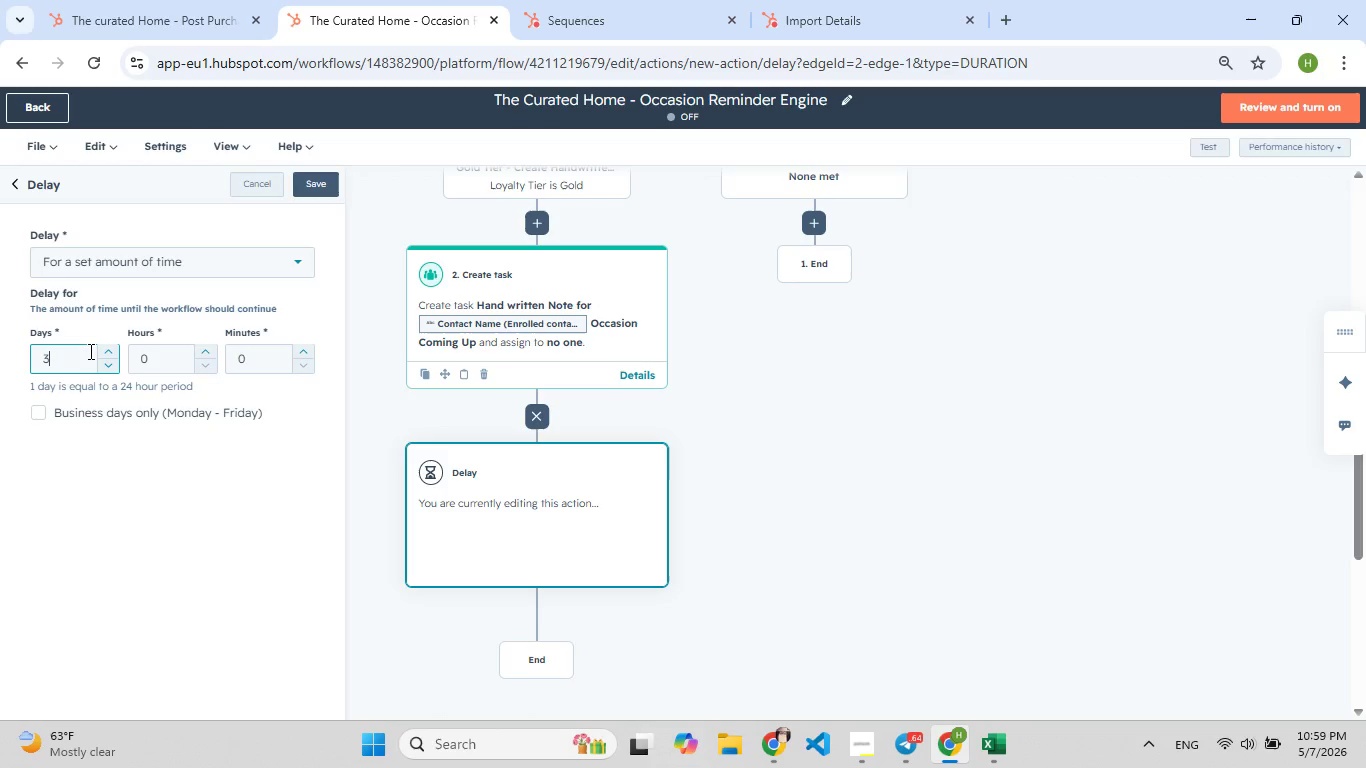 
key(3)
 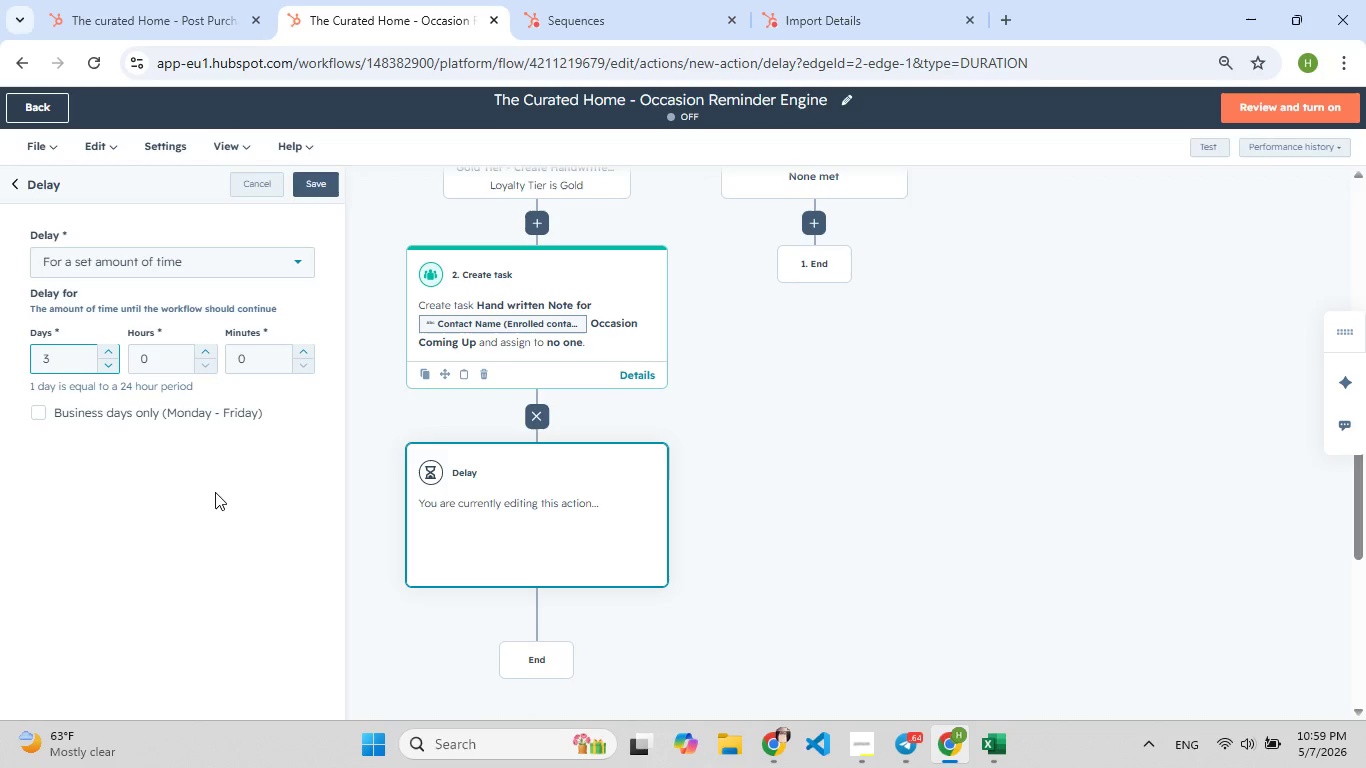 
left_click([215, 493])
 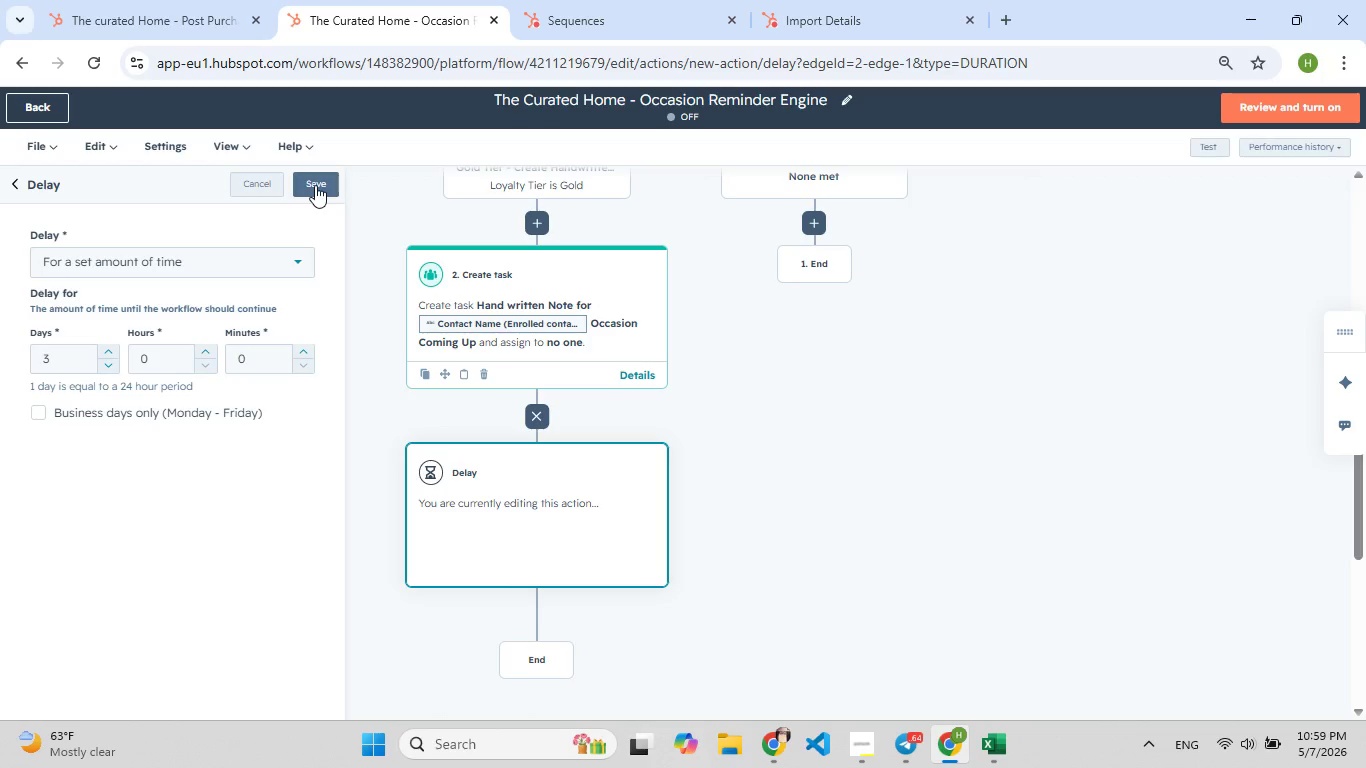 
left_click([315, 185])
 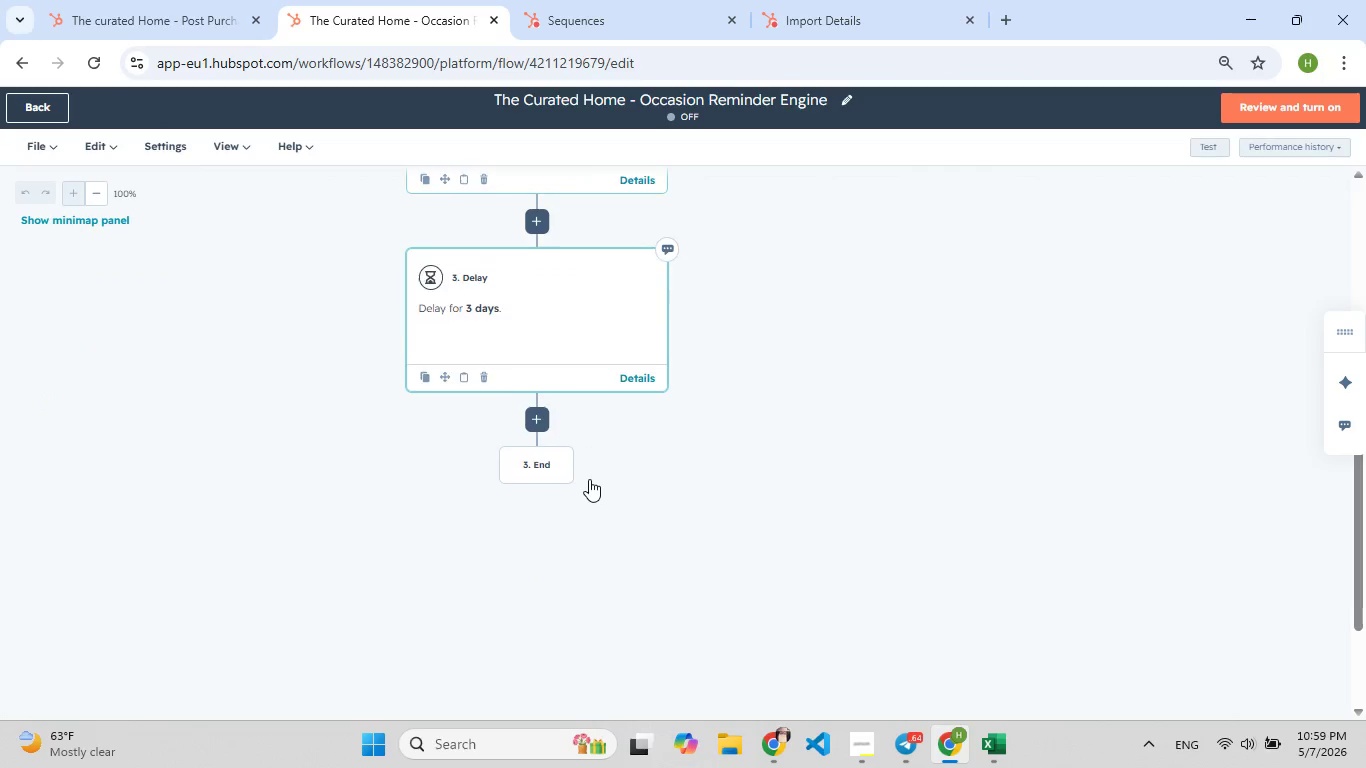 
left_click([540, 399])
 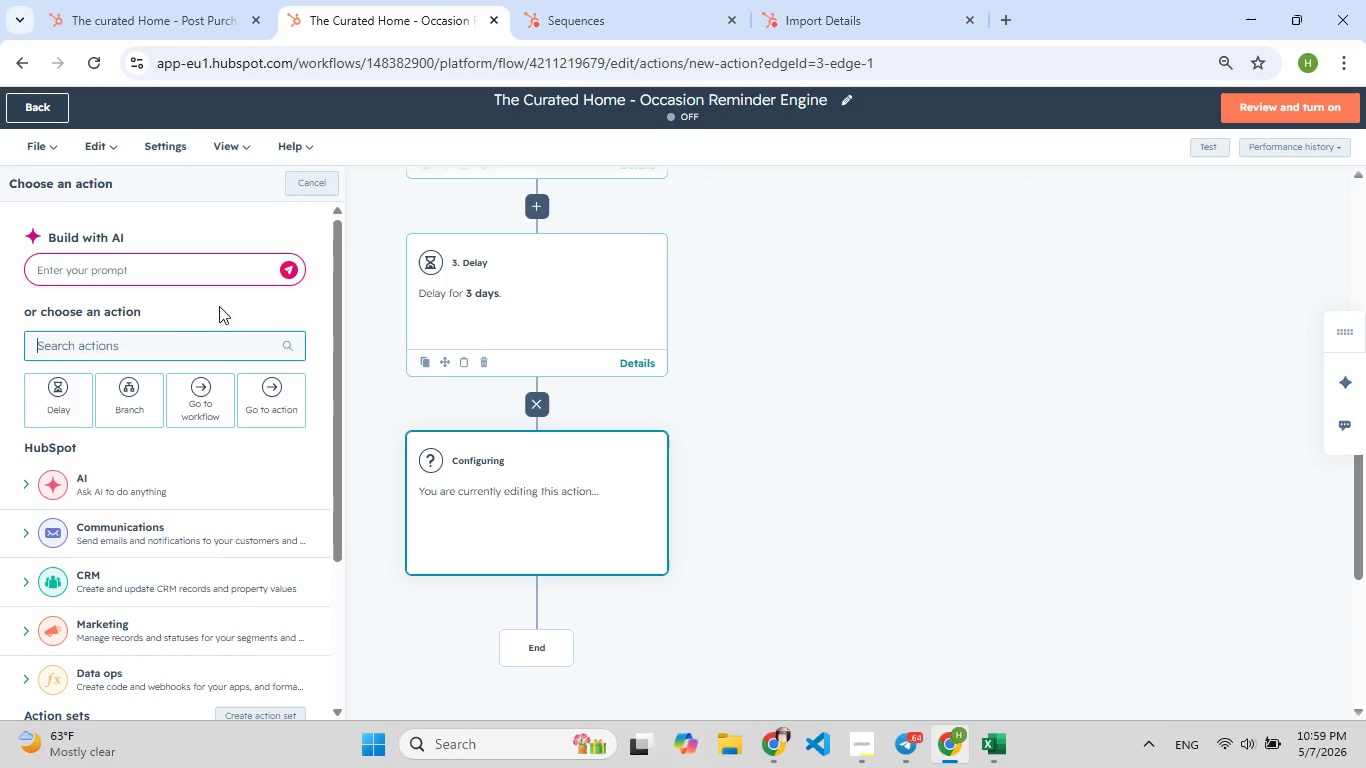 
type(send)
 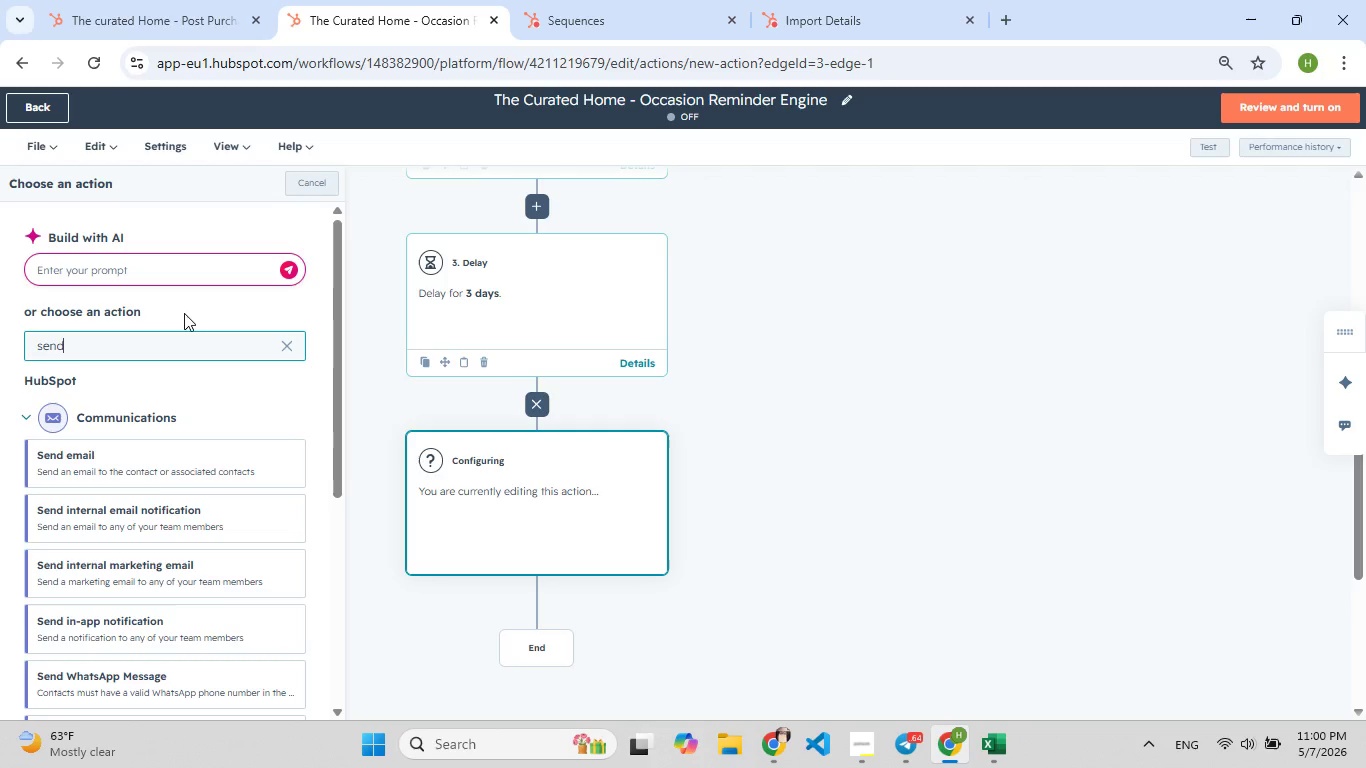 
left_click([179, 470])
 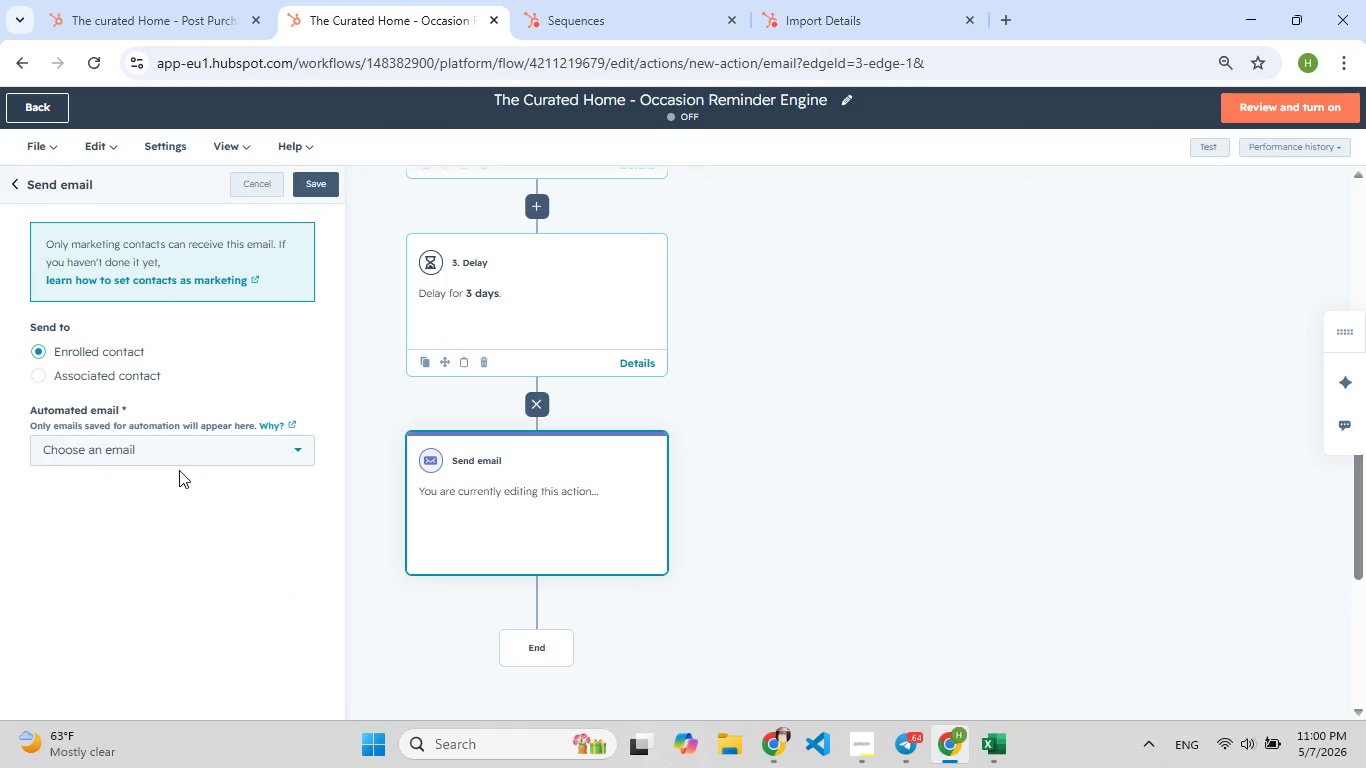 
left_click([266, 454])
 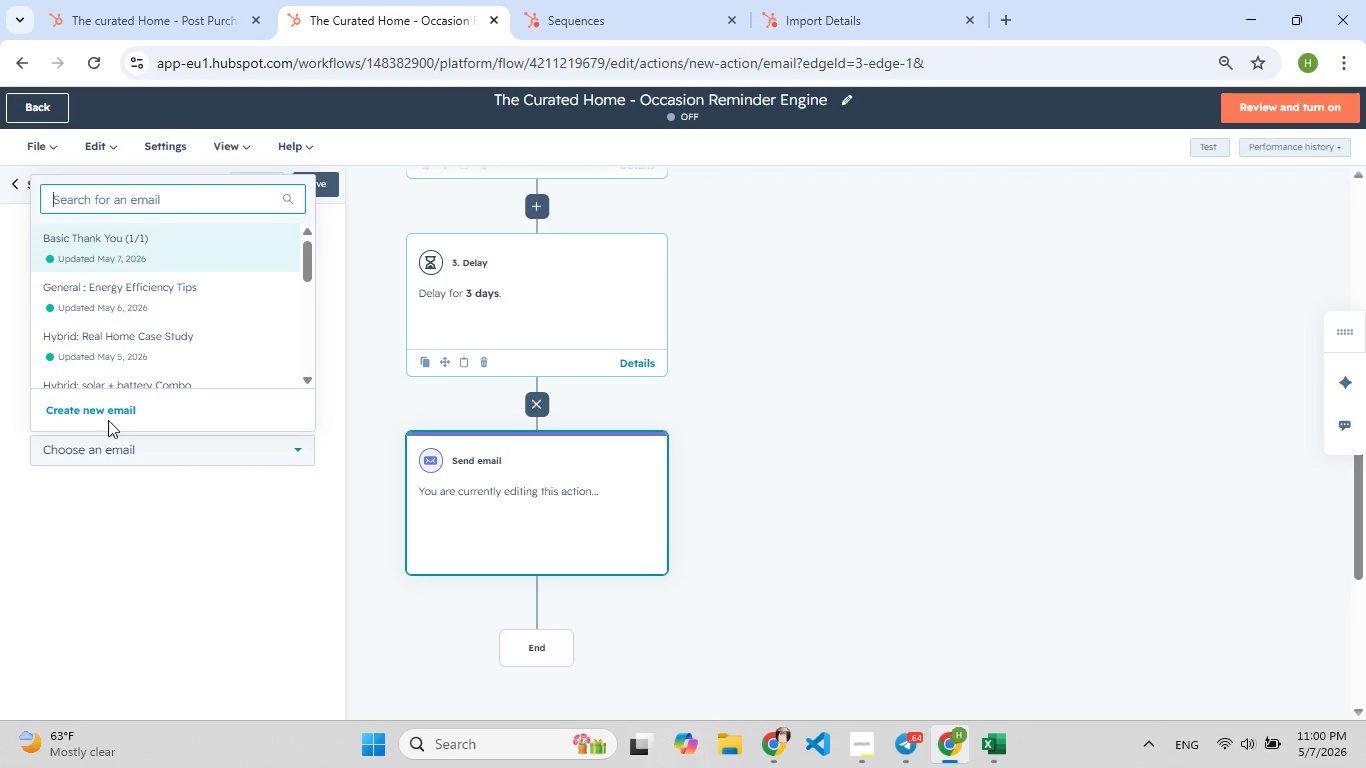 
left_click([108, 409])
 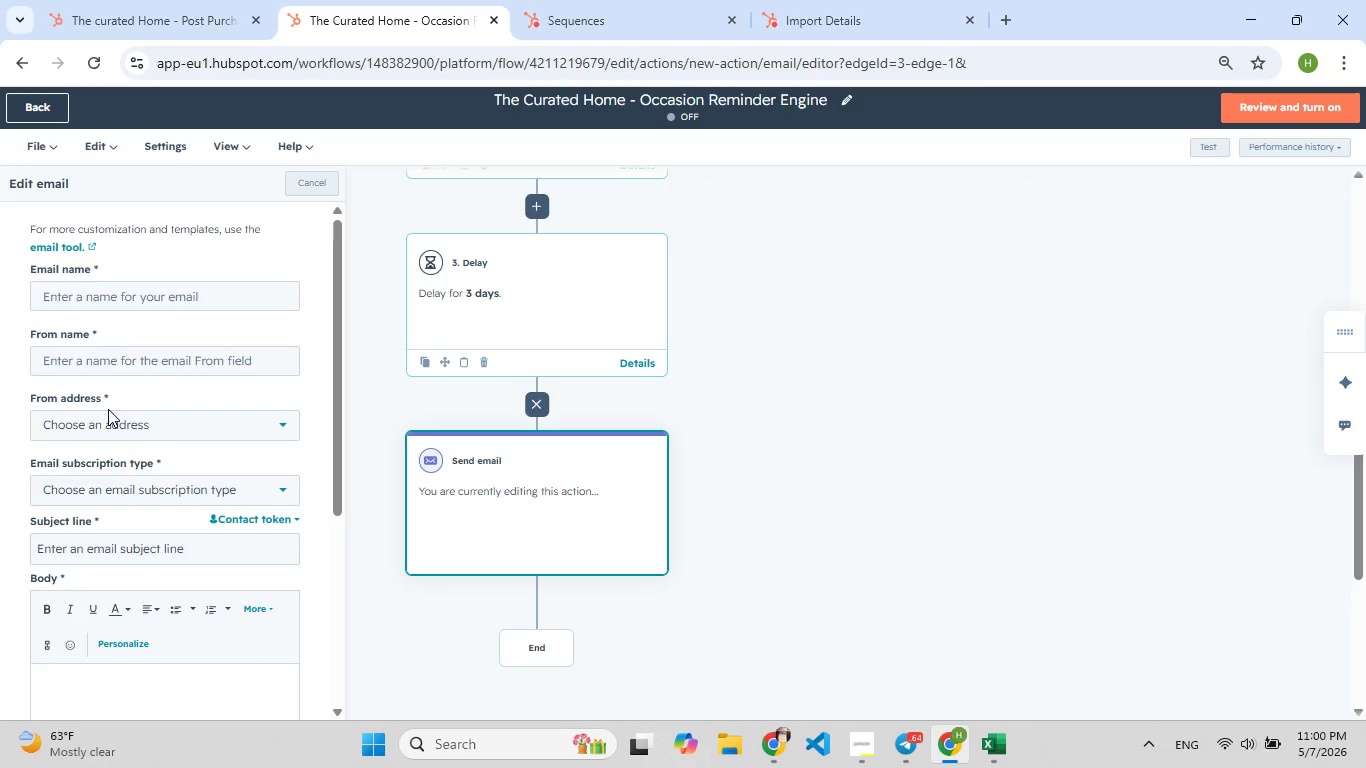 
wait(5.97)
 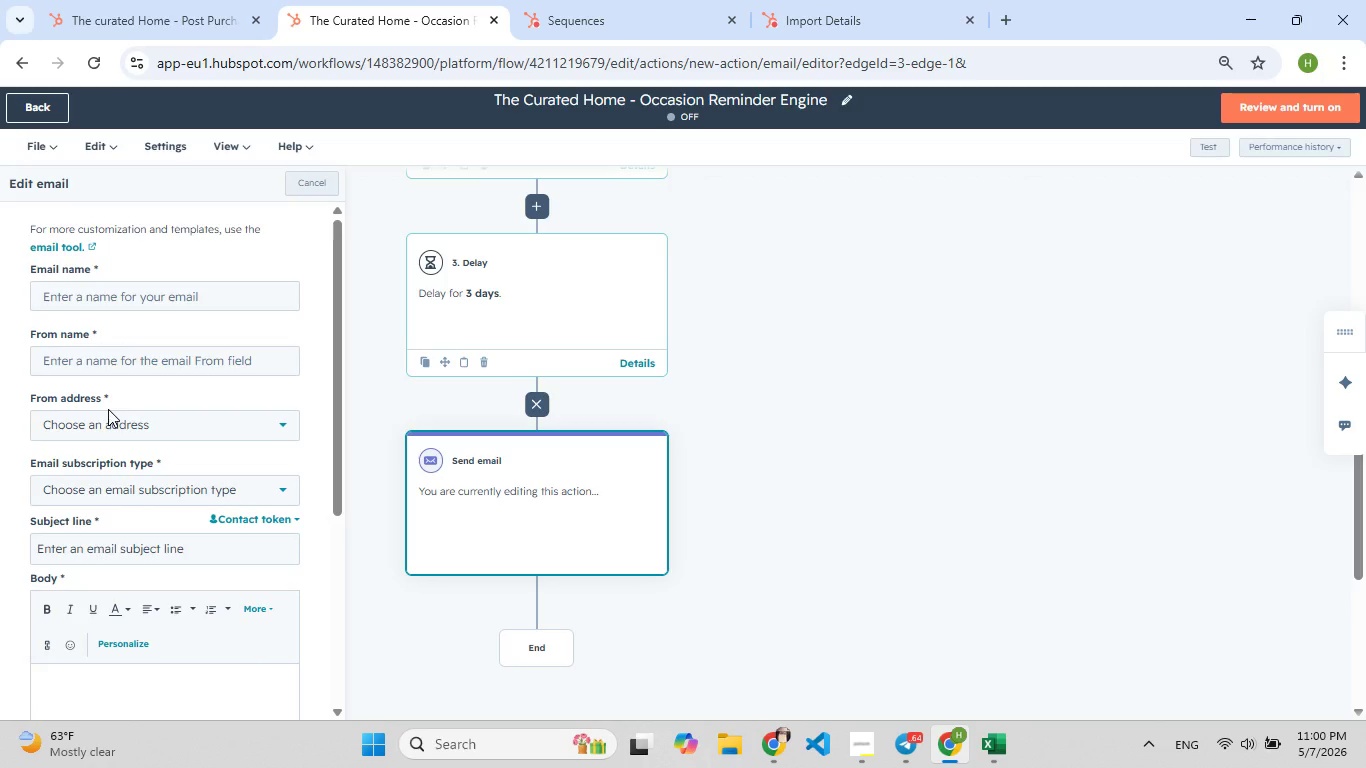 
left_click([159, 309])
 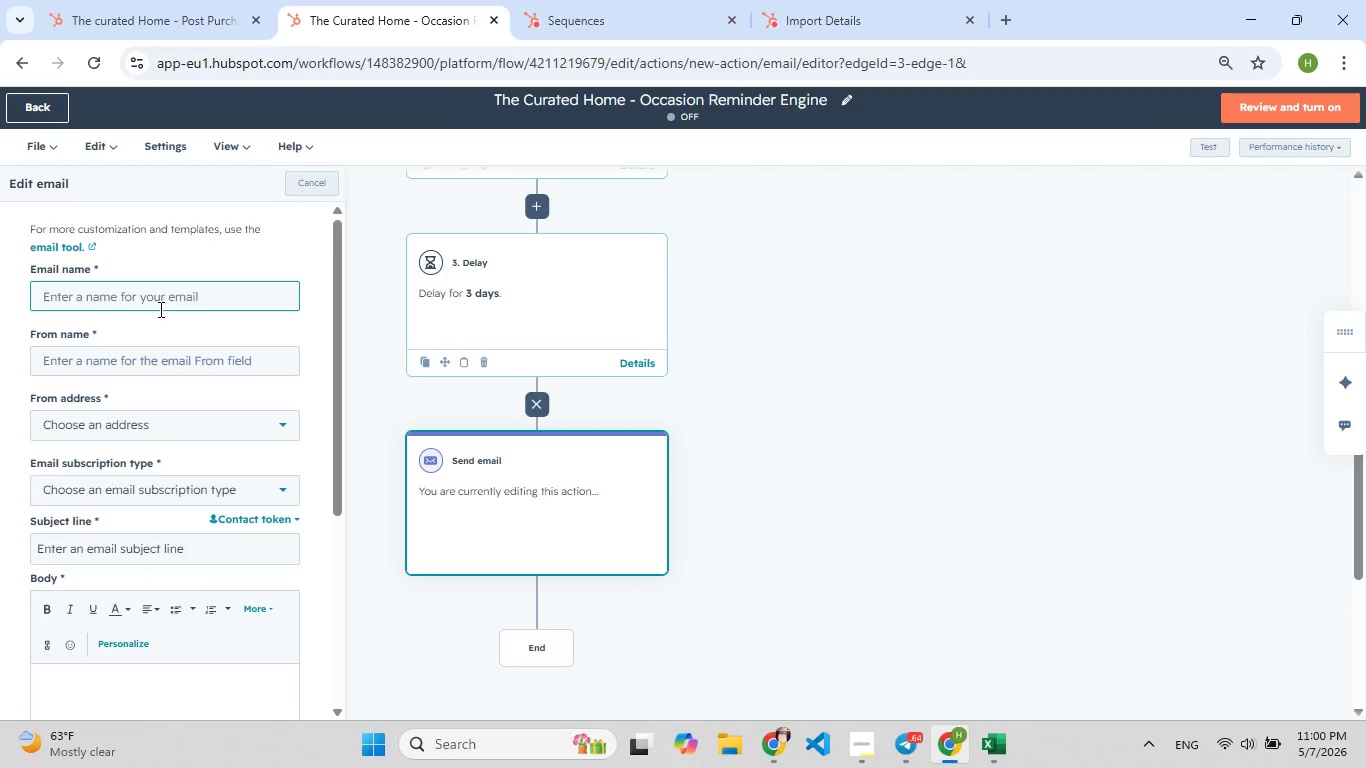 
type(Occasion Remonder- G[F8]old)
 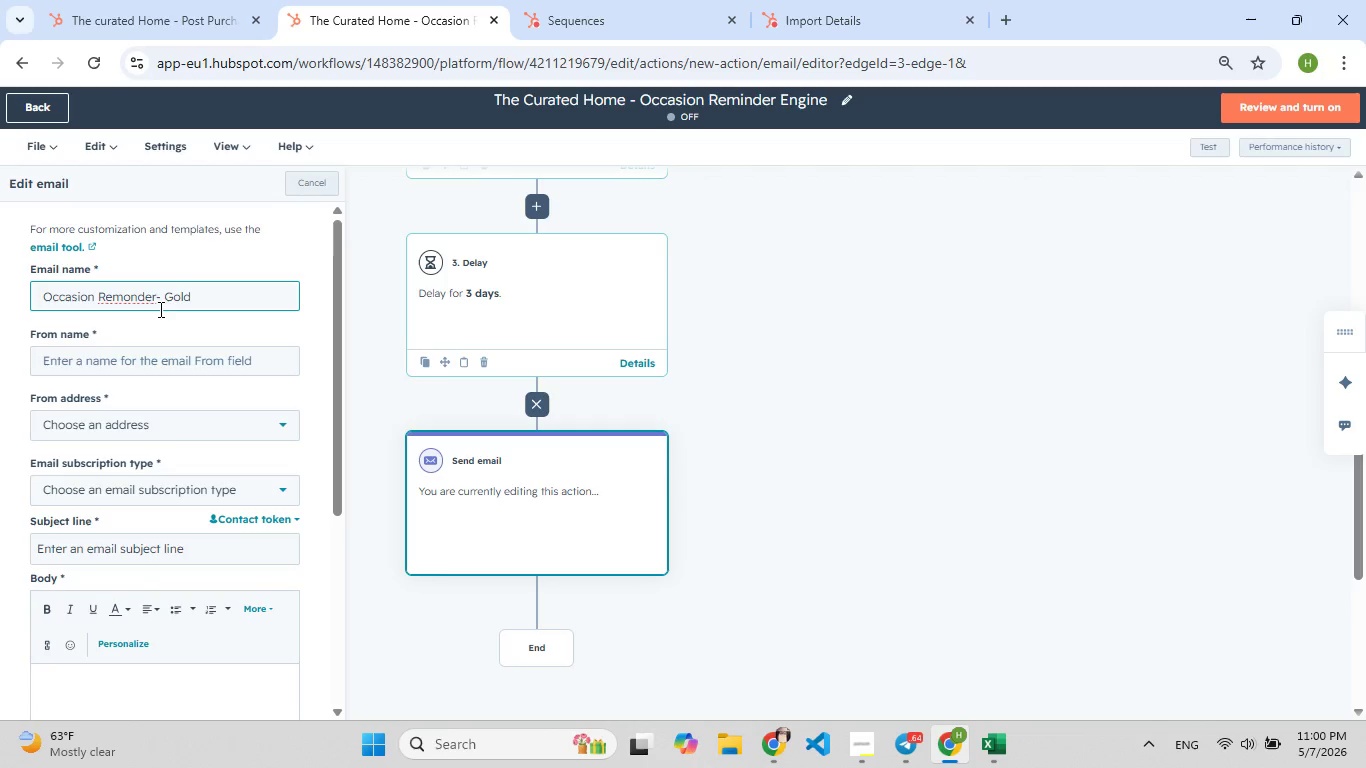 
left_click([134, 300])
 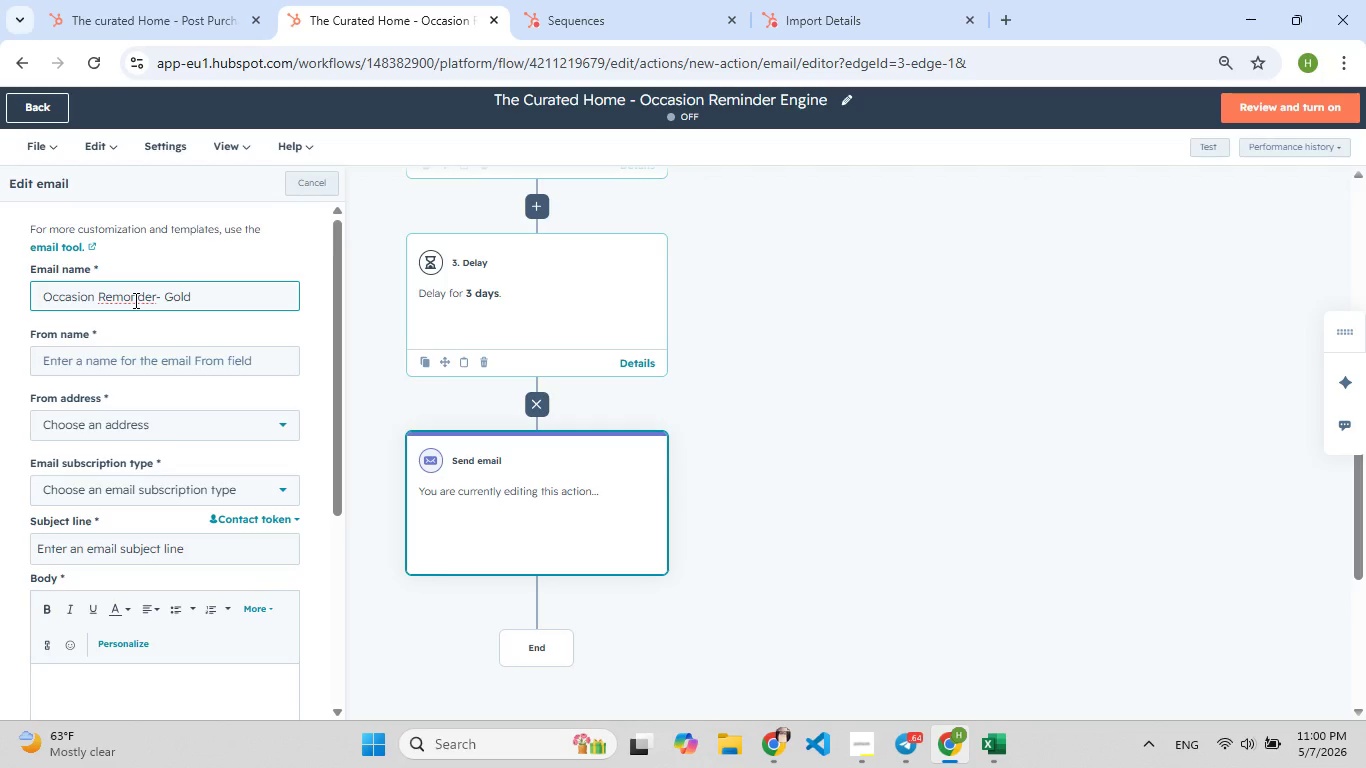 
type([F9])
key(Backspace)
type([F9])
key(Backspace)
type(in)
 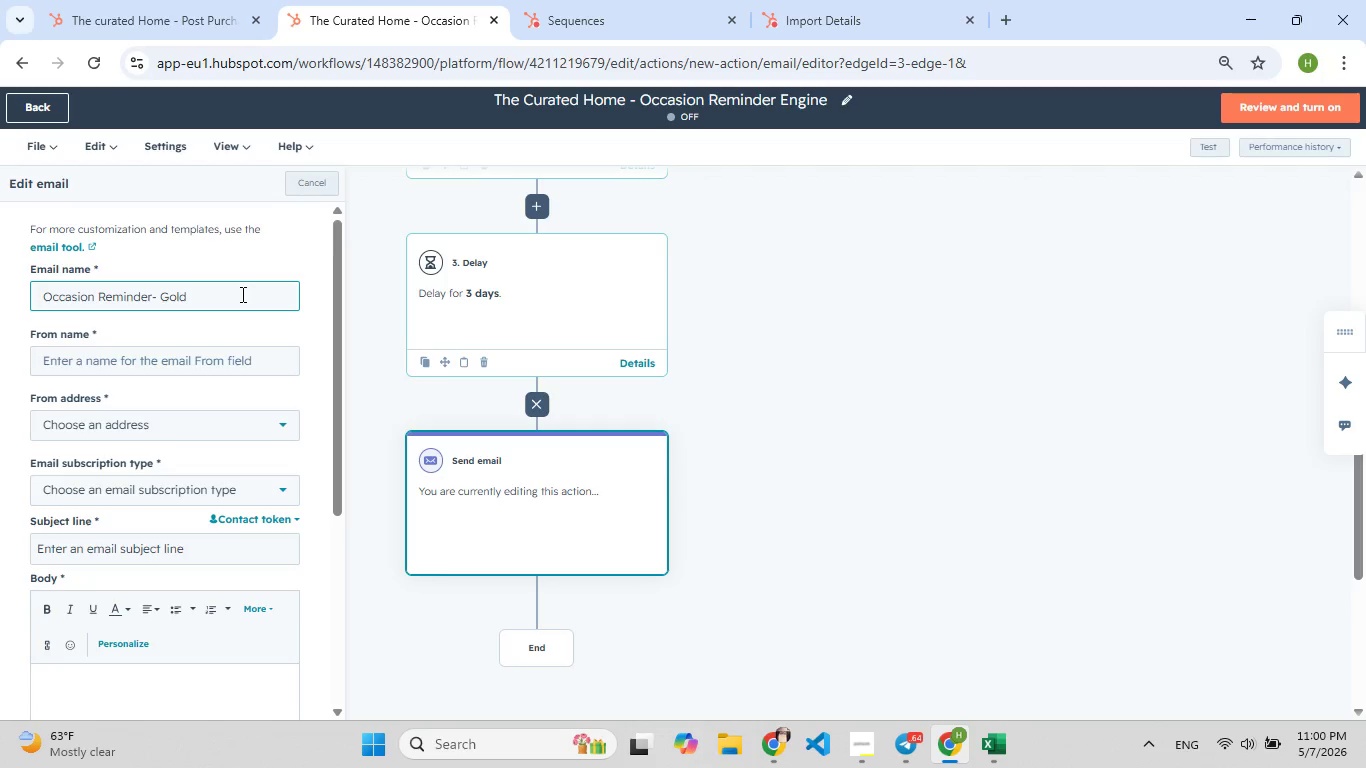 
left_click([241, 294])
 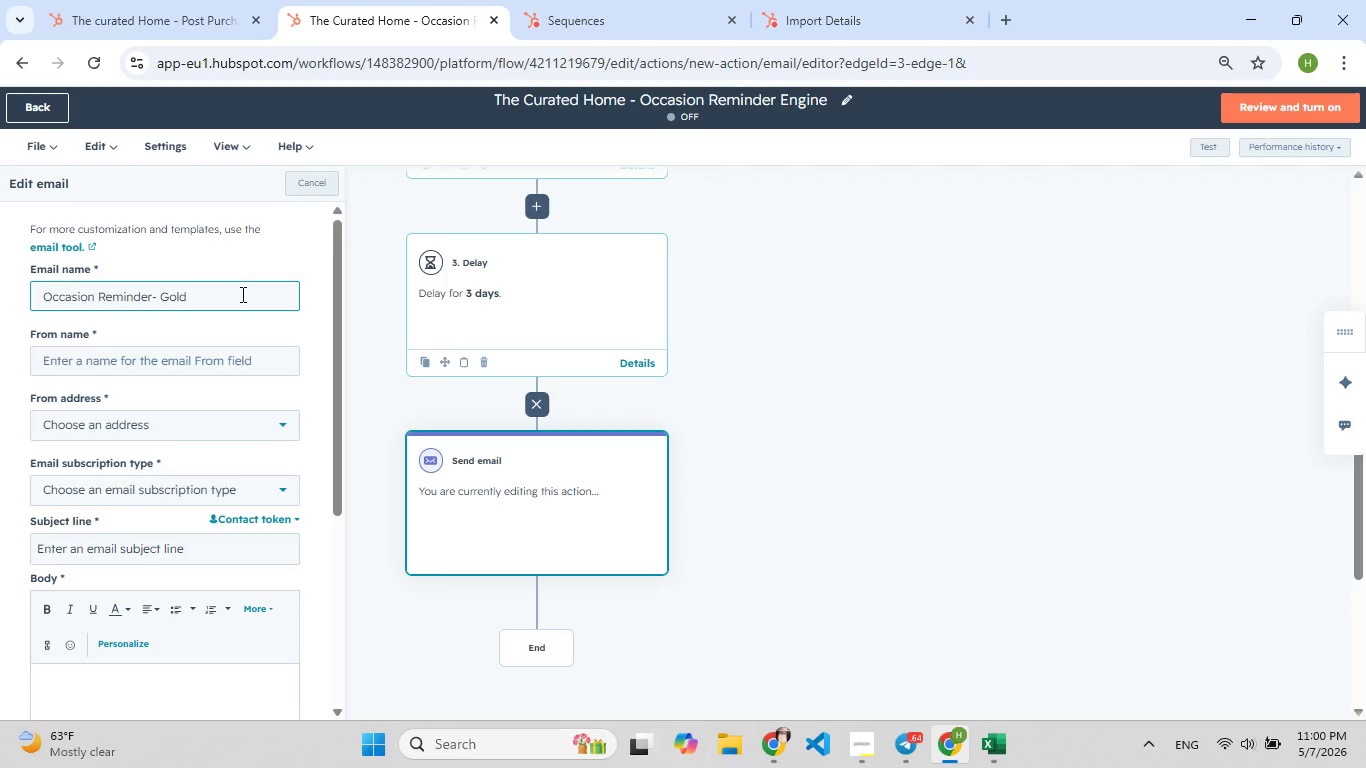 
type( Personalized)
 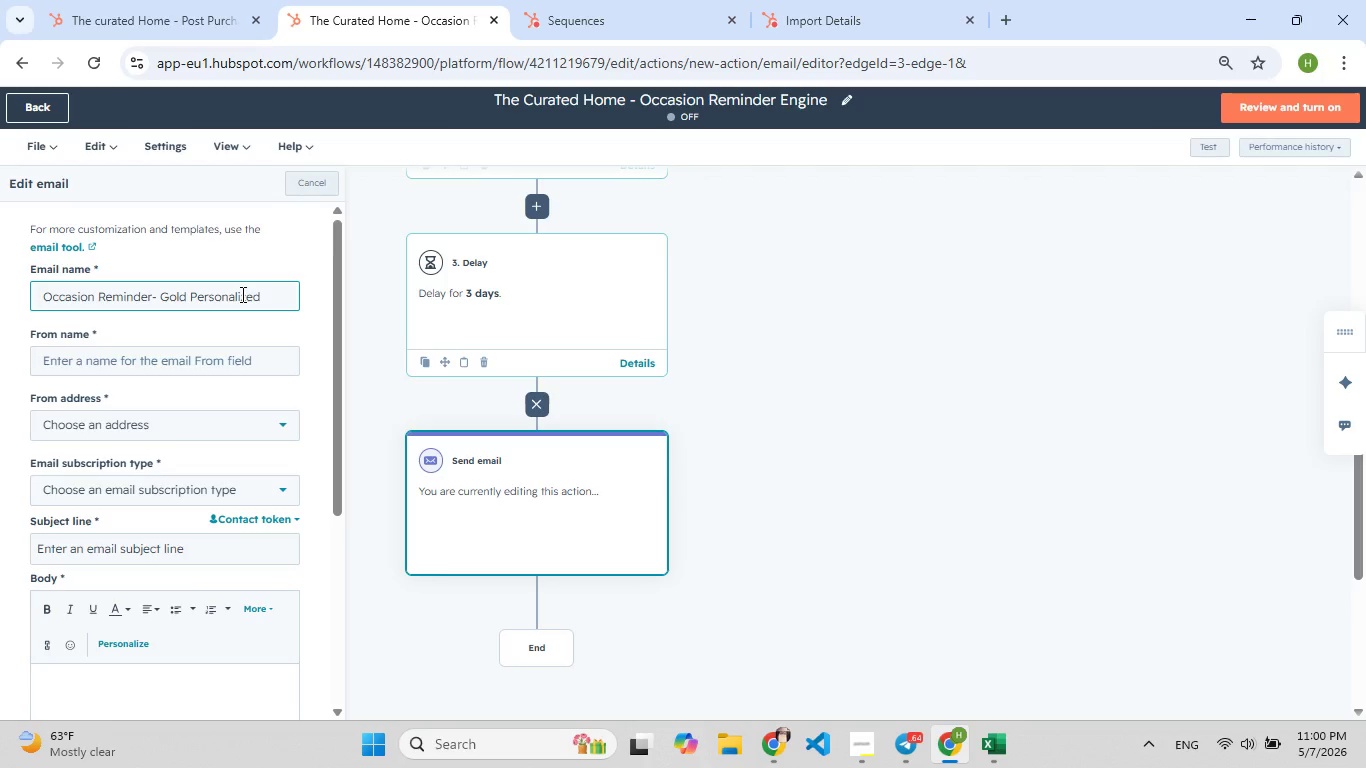 
wait(6.34)
 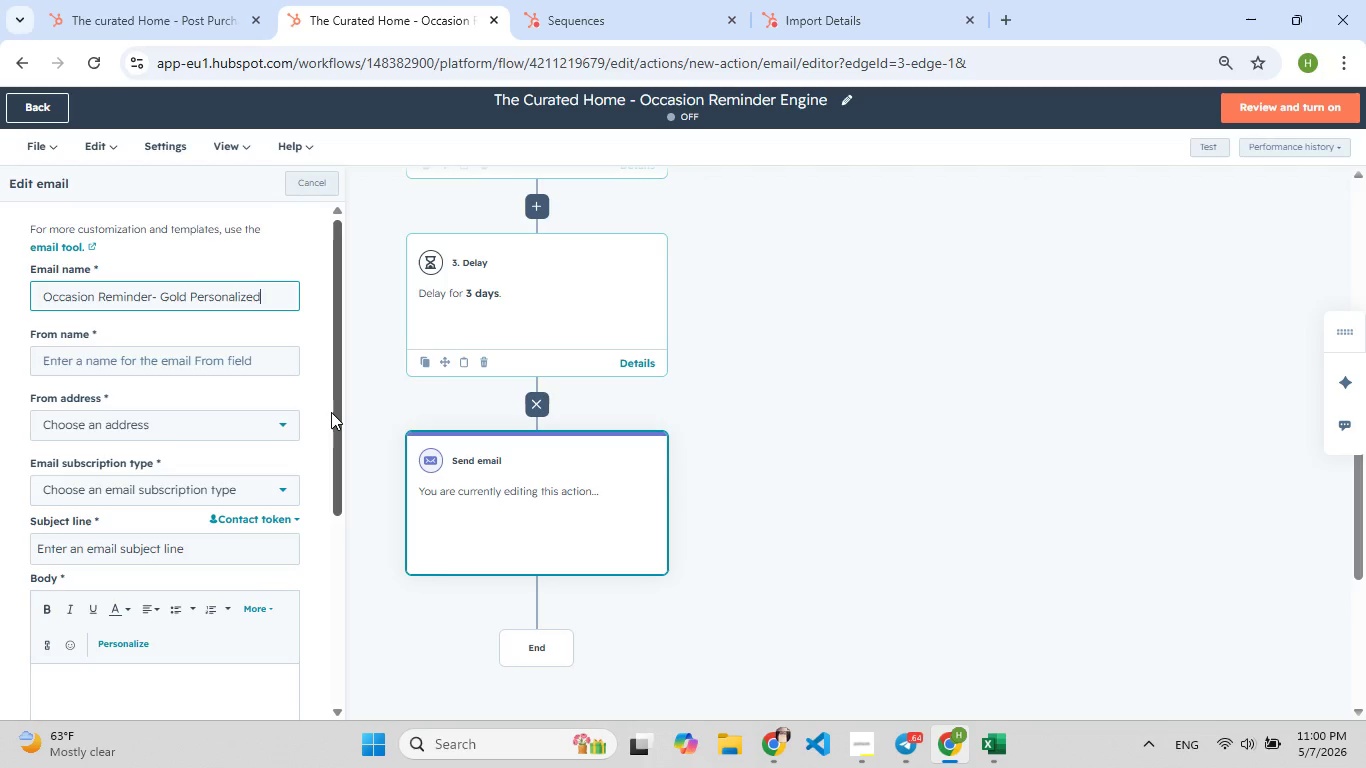 
left_click([209, 357])
 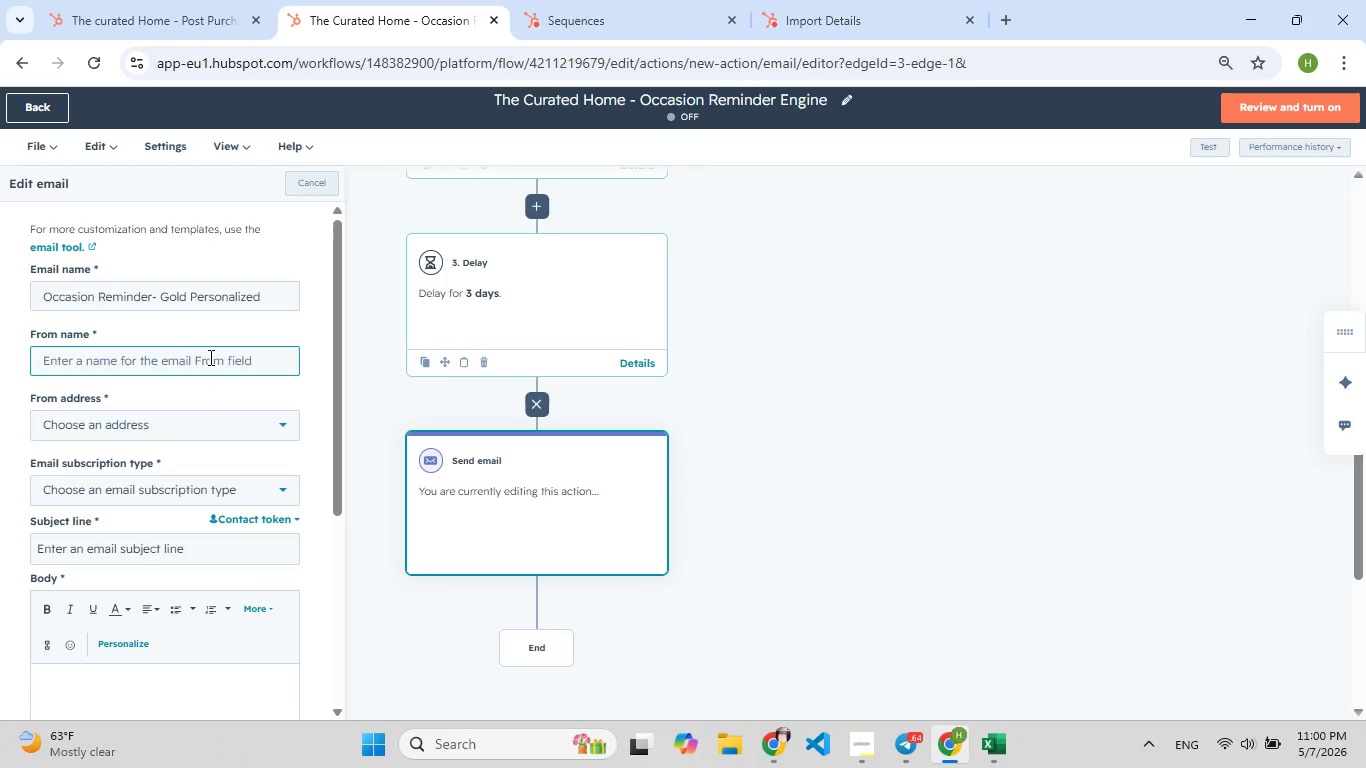 
type(Srah[F7])
 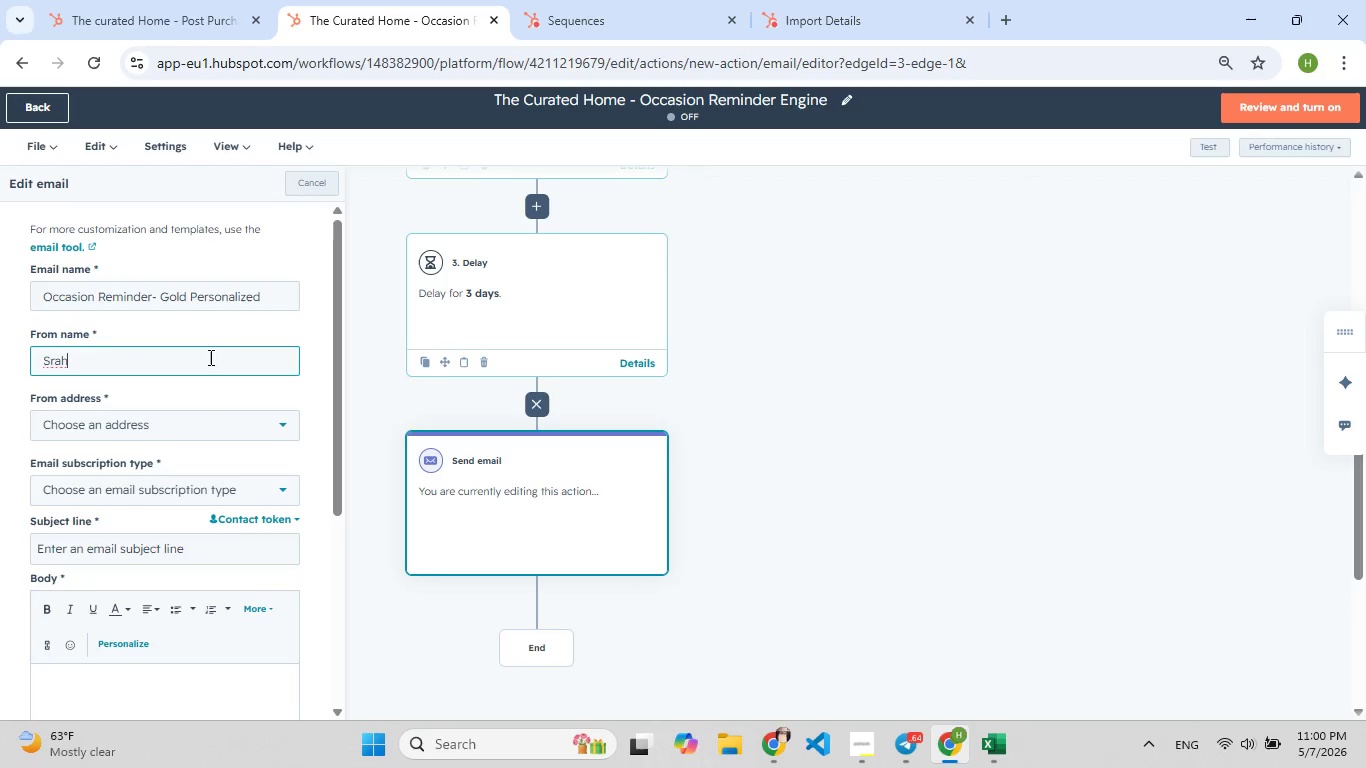 
left_click([51, 361])
 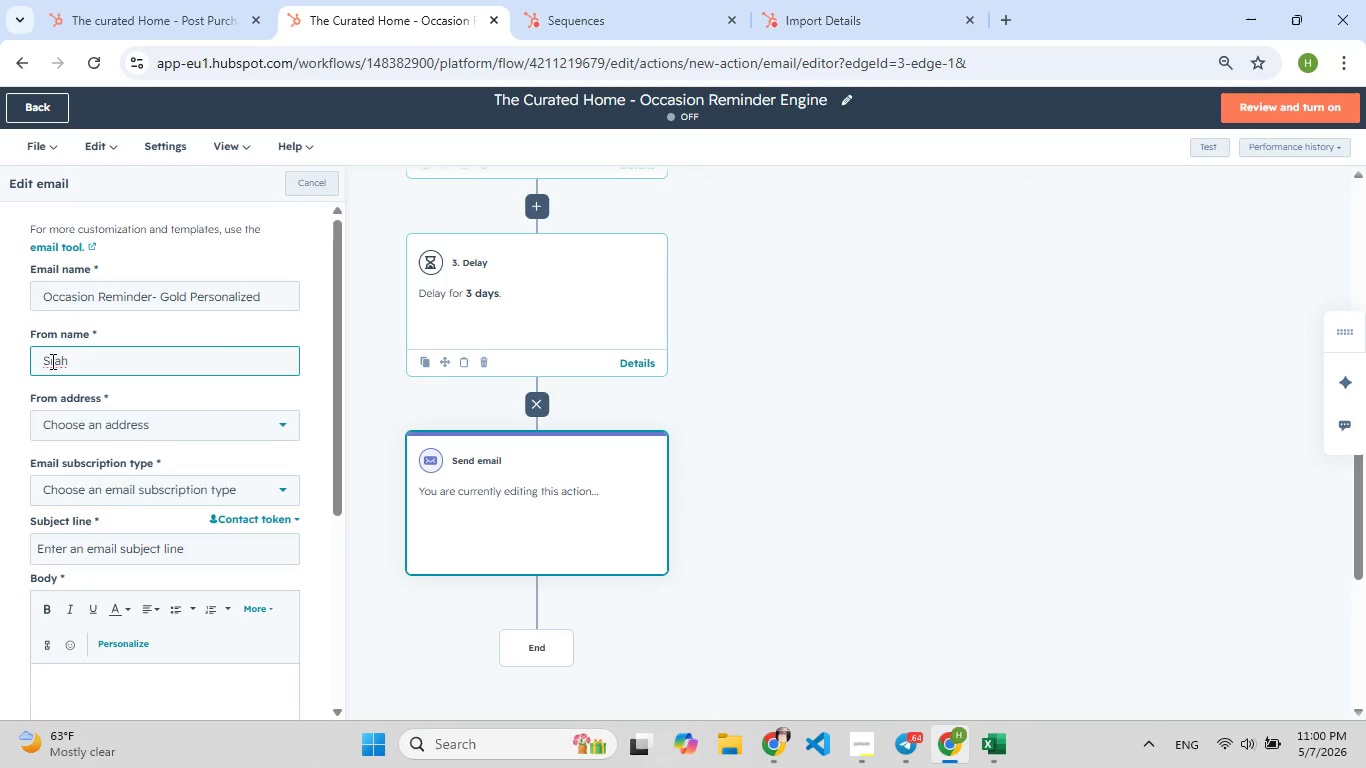 
key(A)
 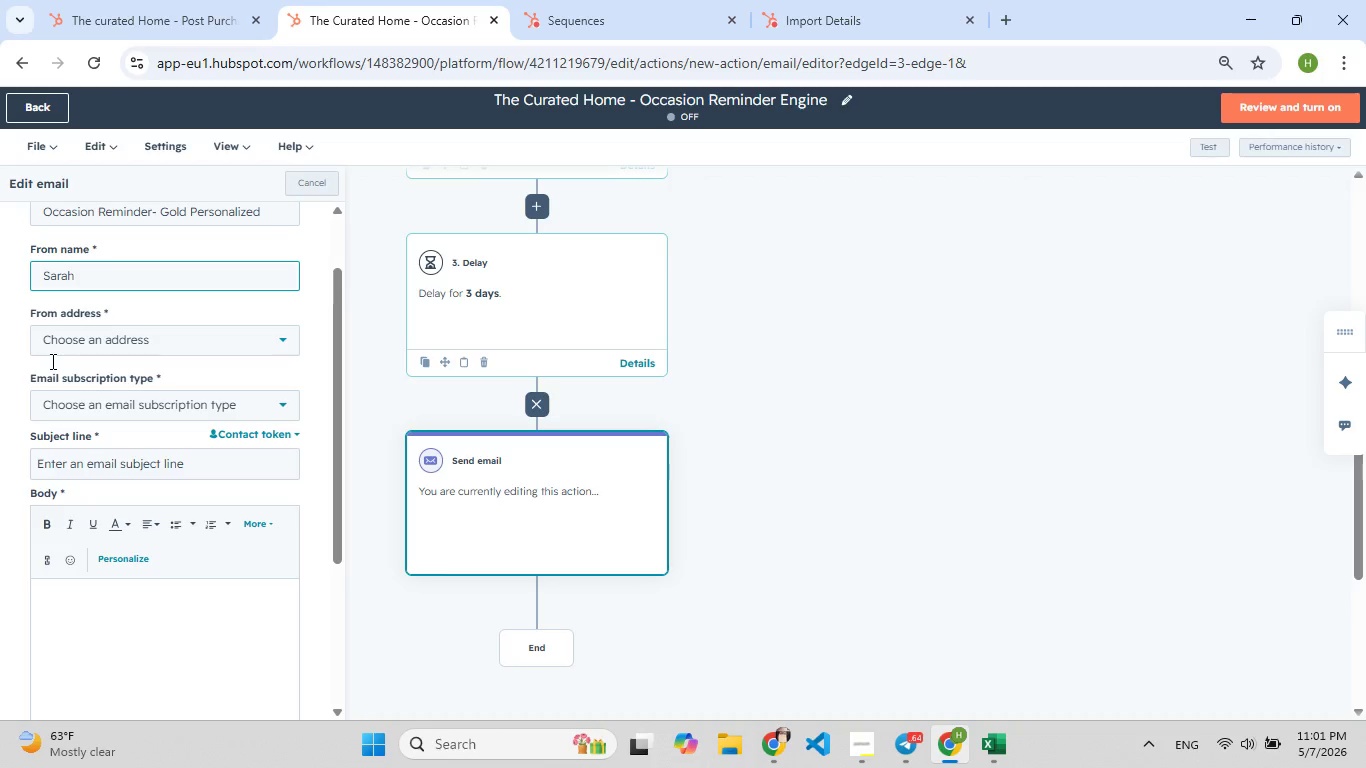 
left_click([125, 300])
 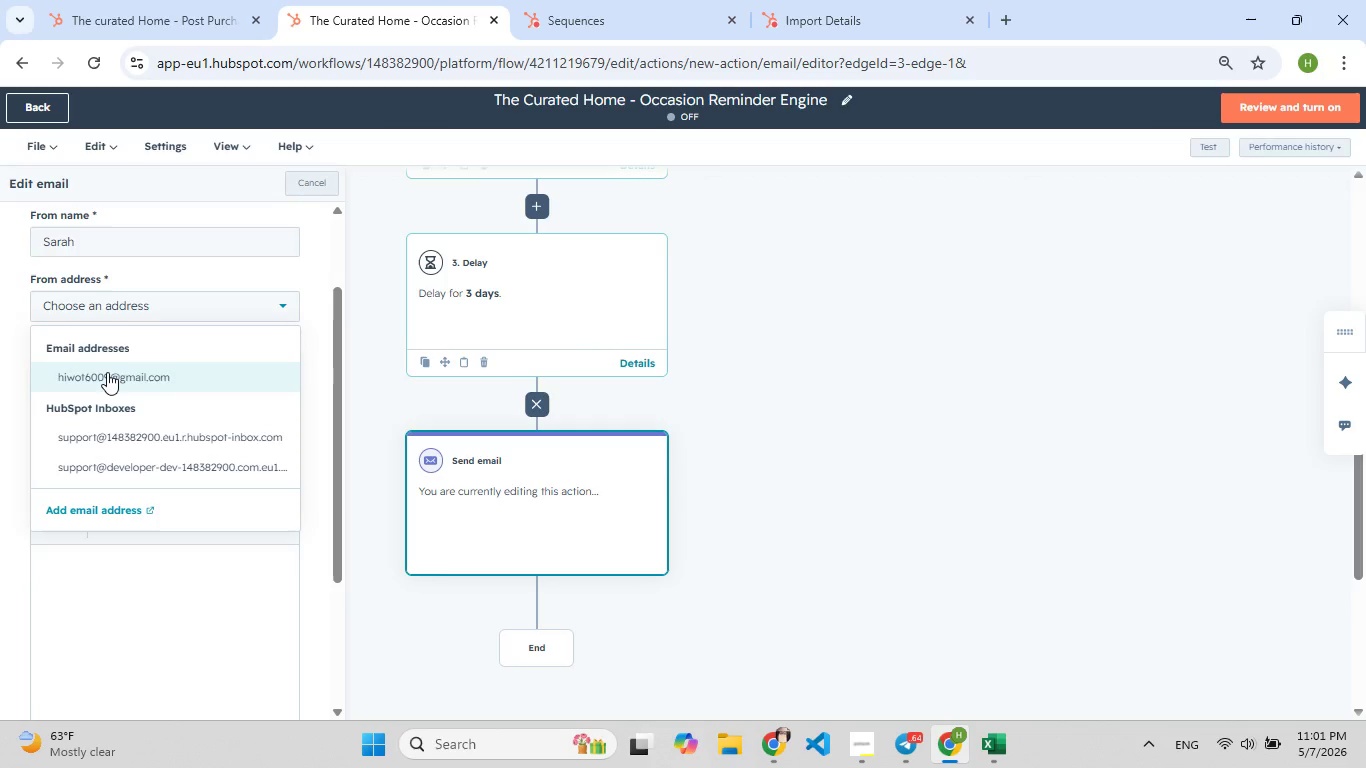 
left_click([107, 372])
 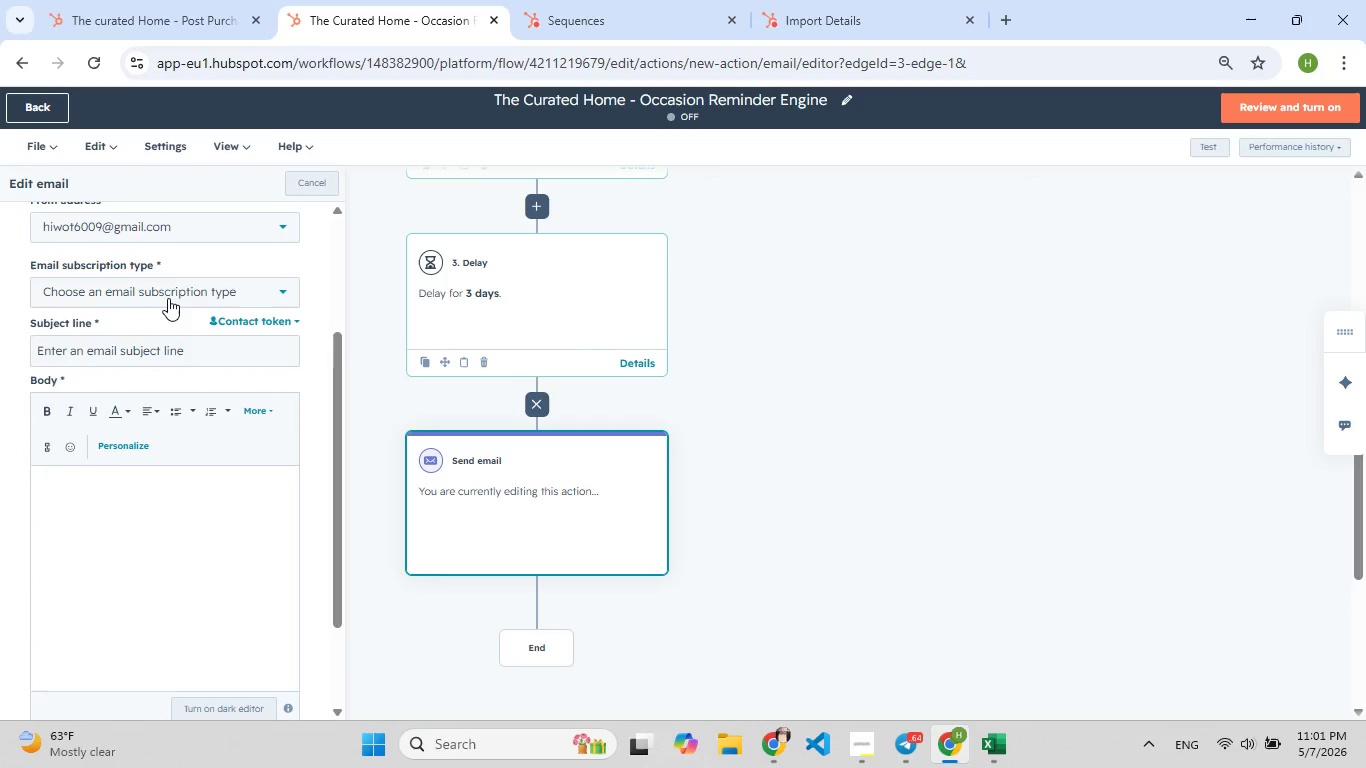 
left_click([169, 297])
 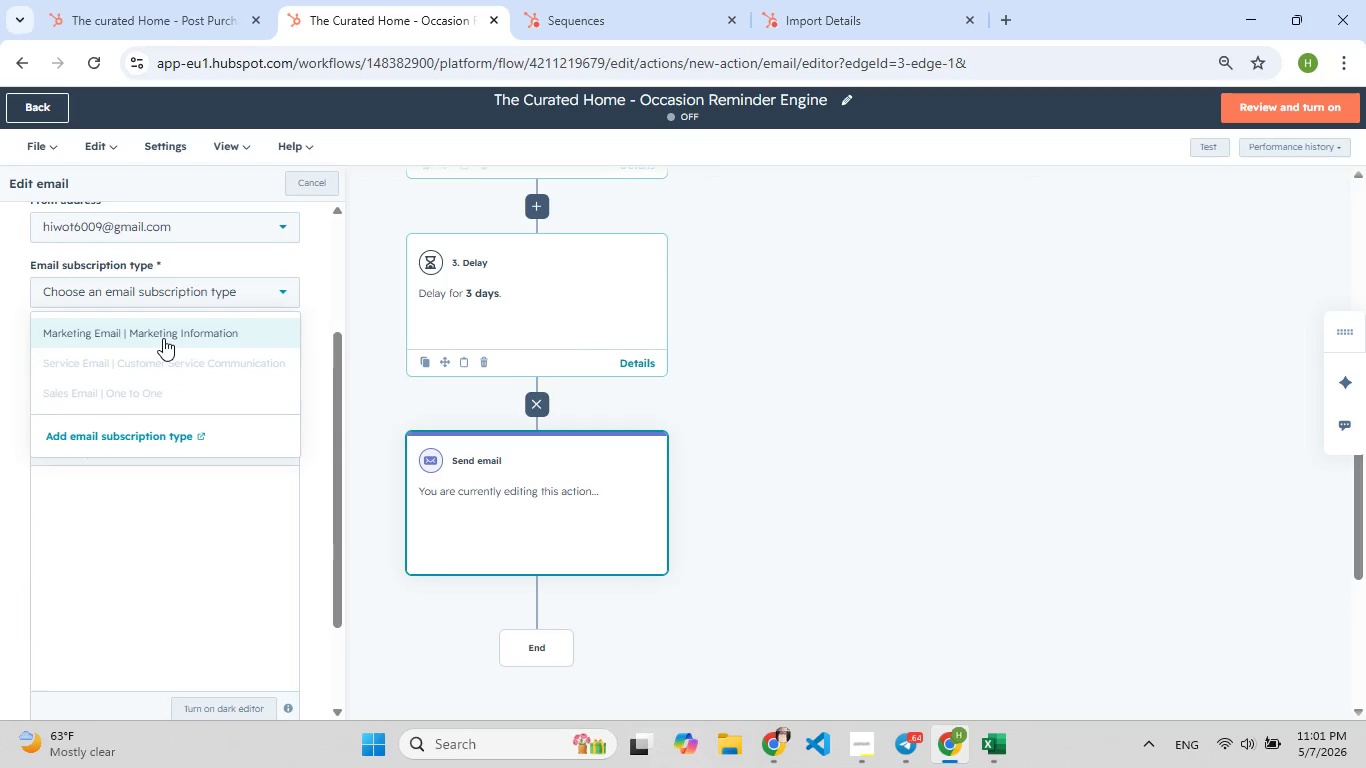 
left_click([163, 338])
 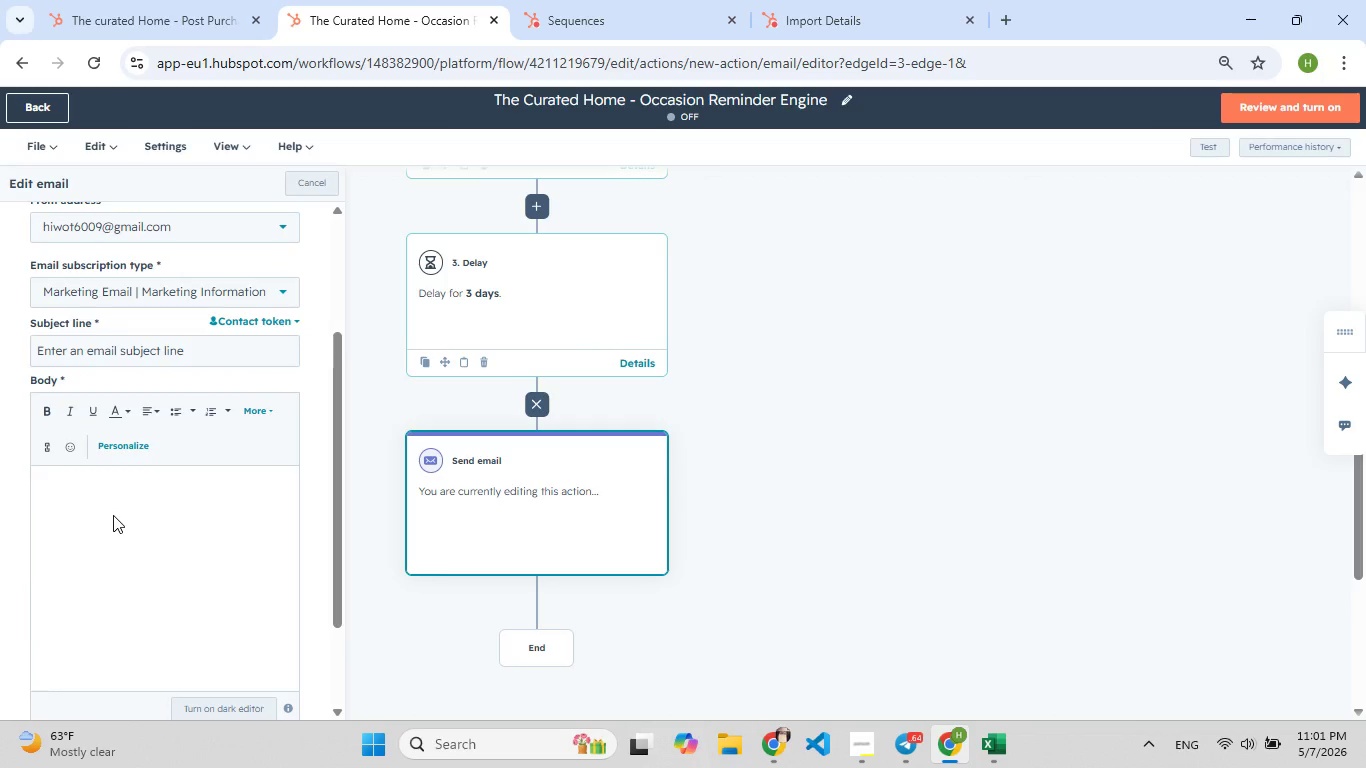 
left_click([113, 515])
 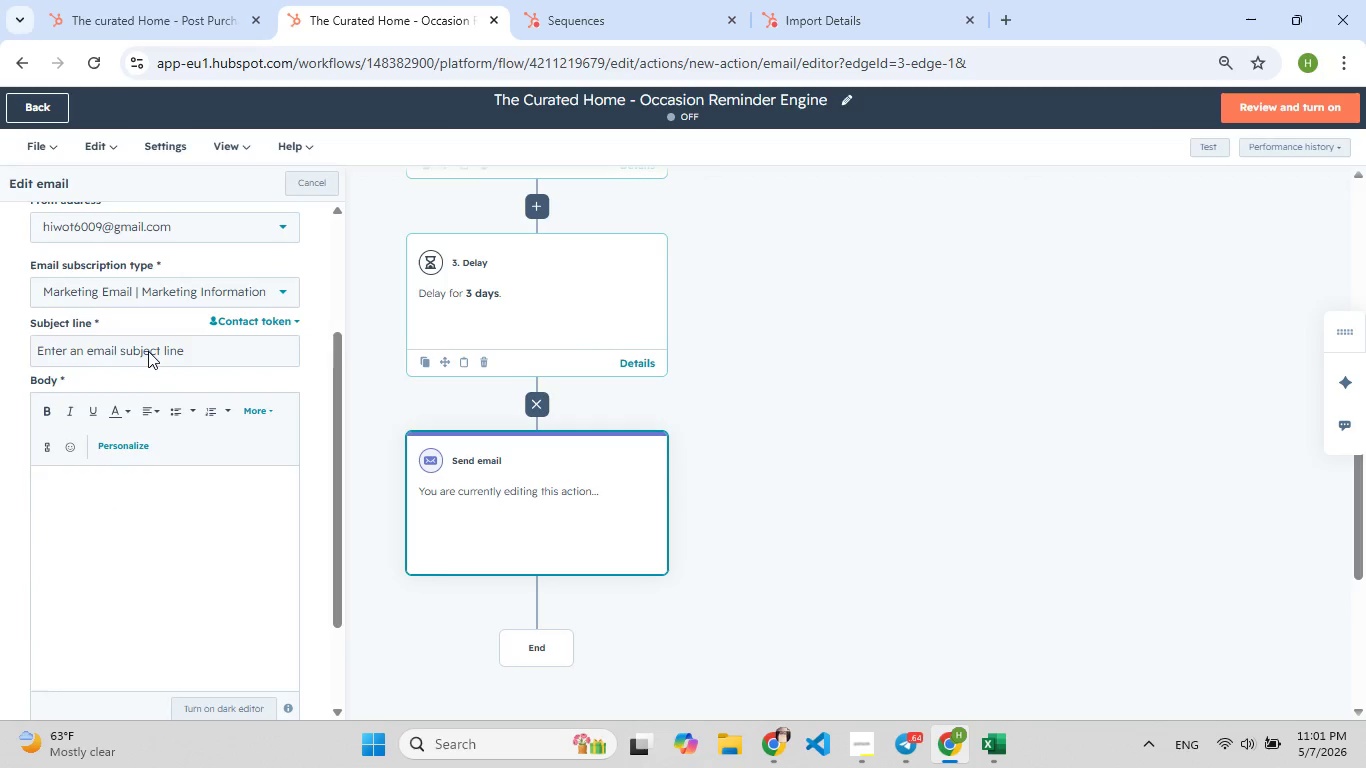 
left_click([148, 351])
 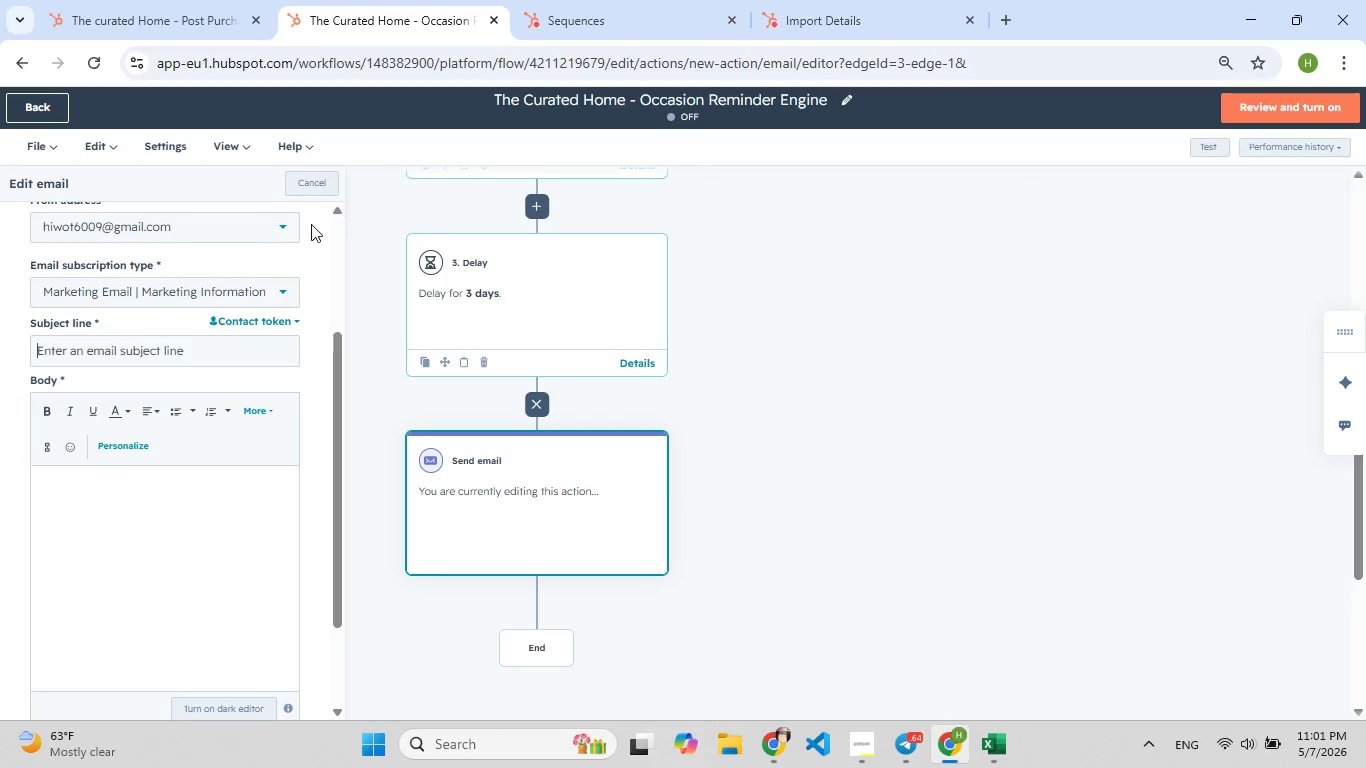 
left_click_drag(start_coordinate=[209, 351], to_coordinate=[265, 319])
 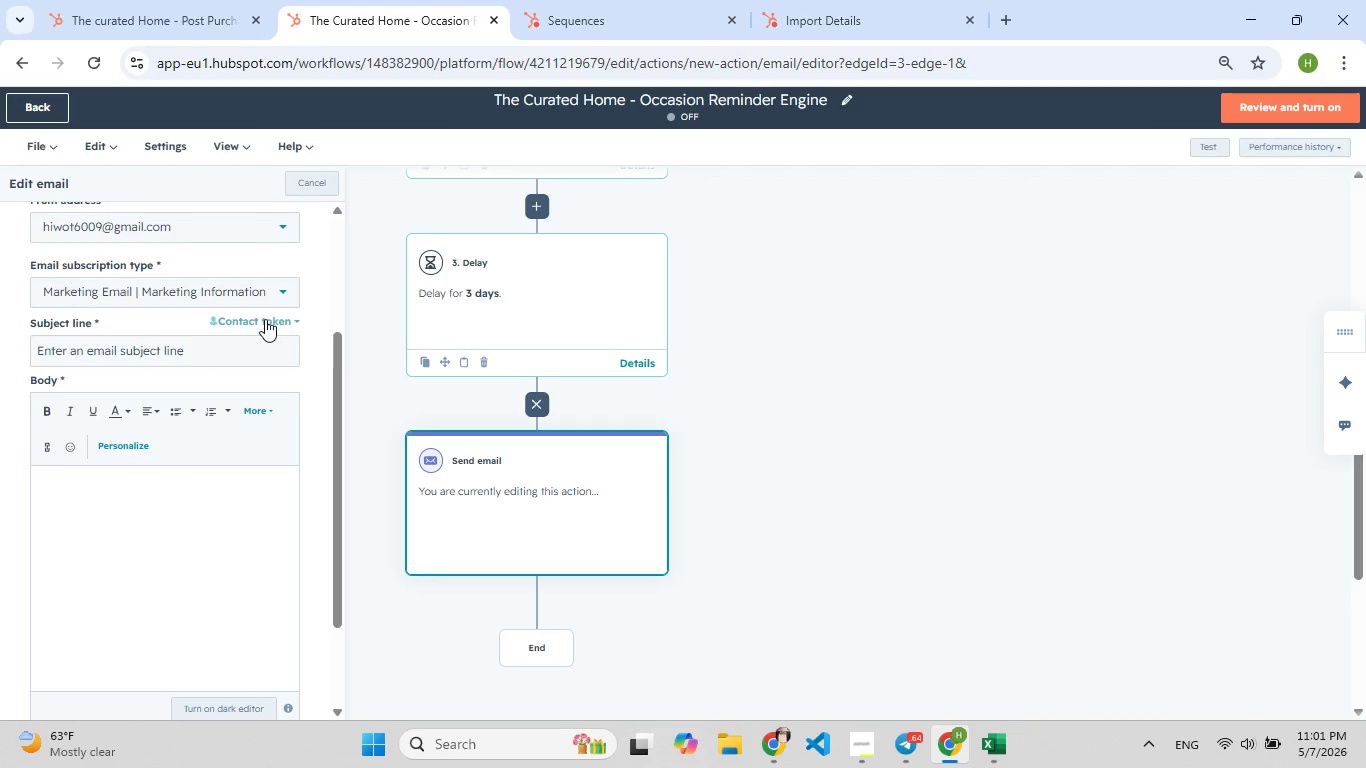 
left_click([265, 319])
 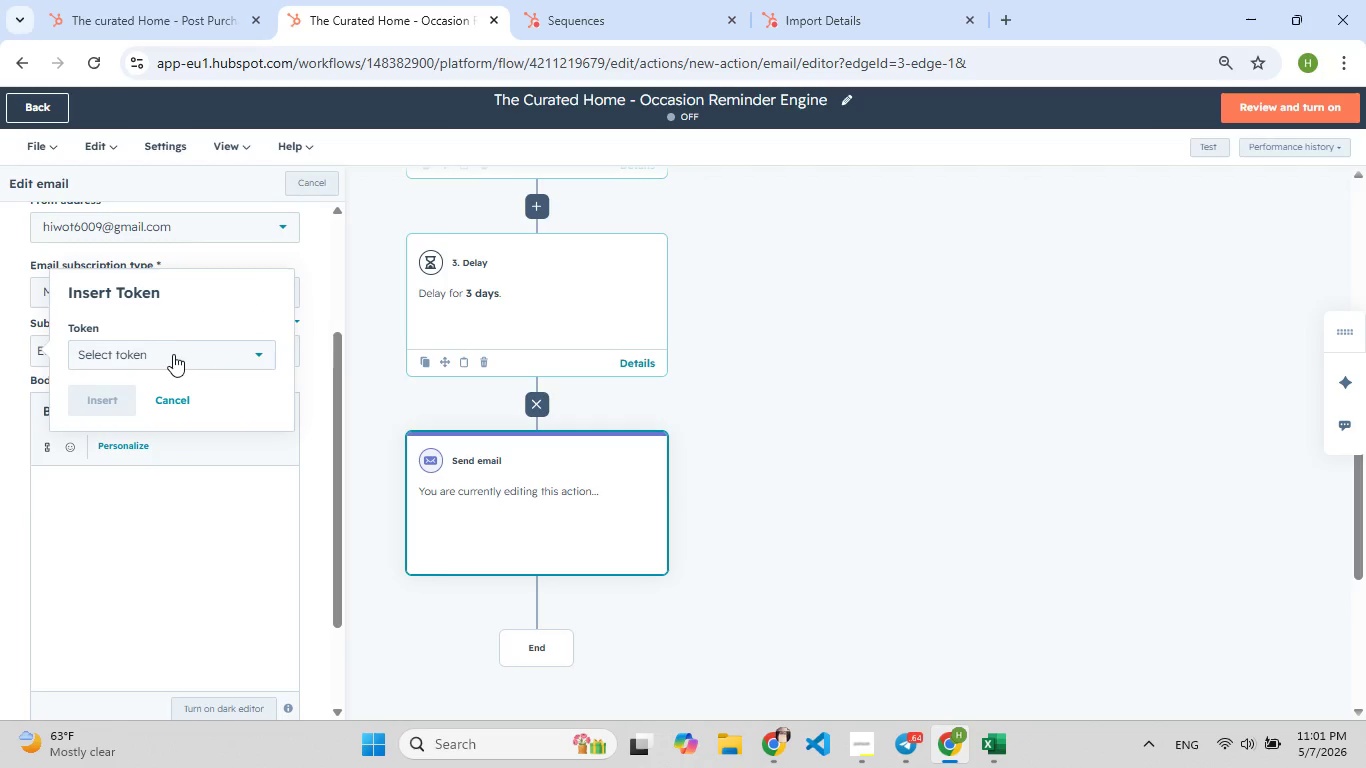 
left_click([173, 350])
 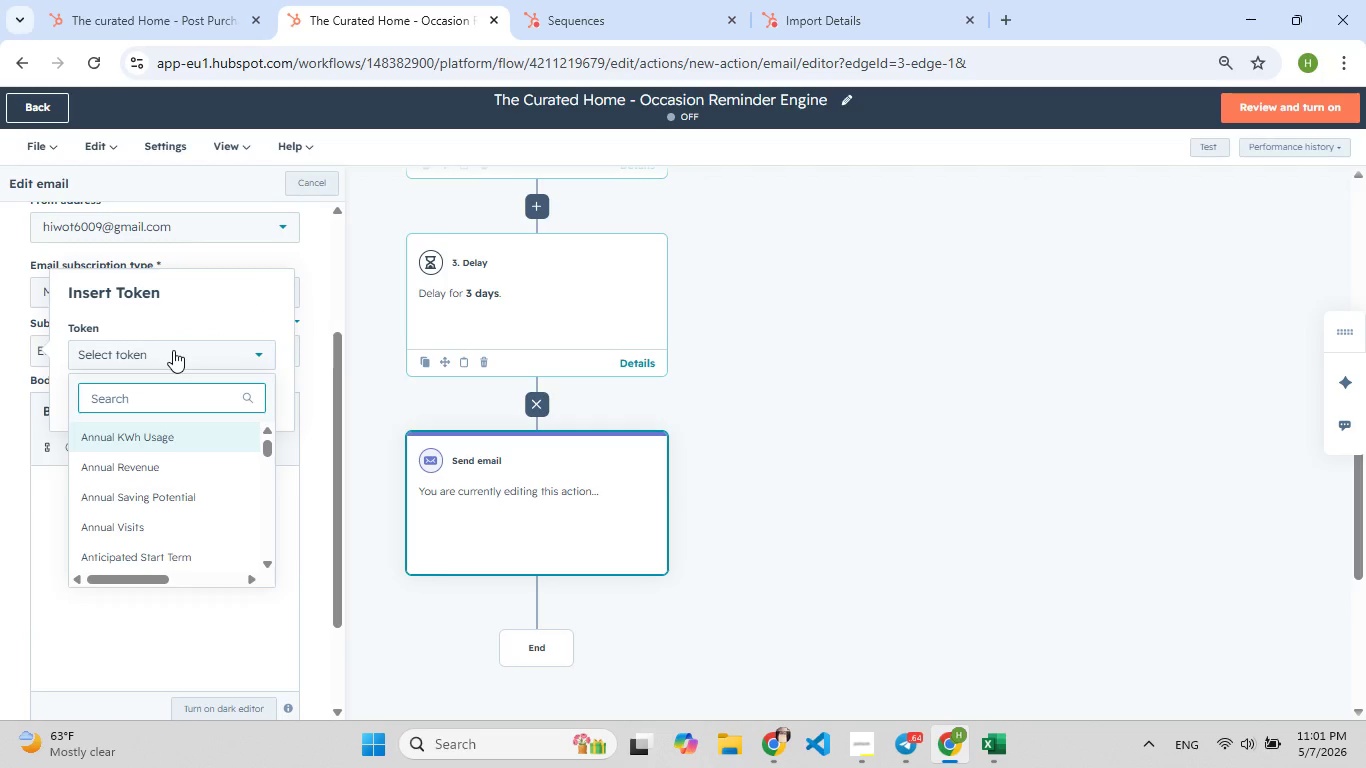 
type(contact )
 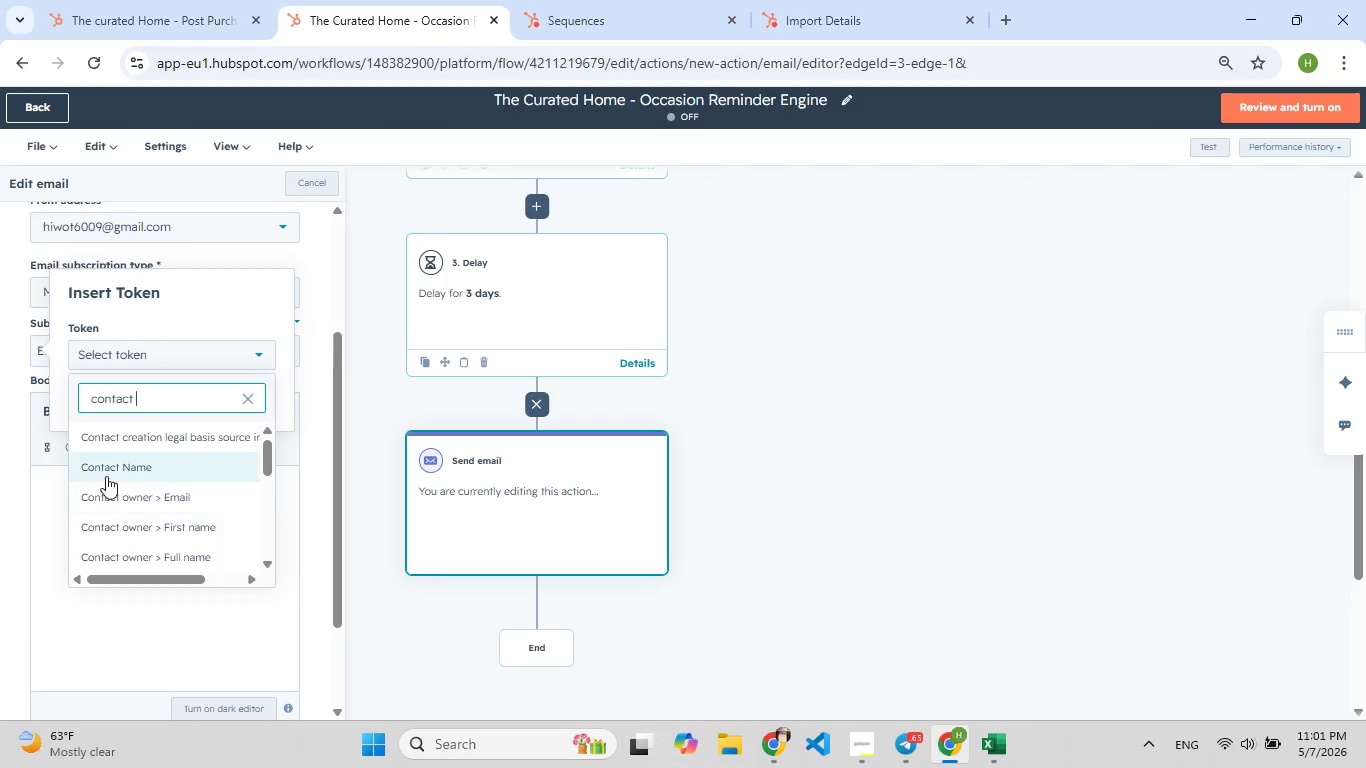 
left_click([108, 475])
 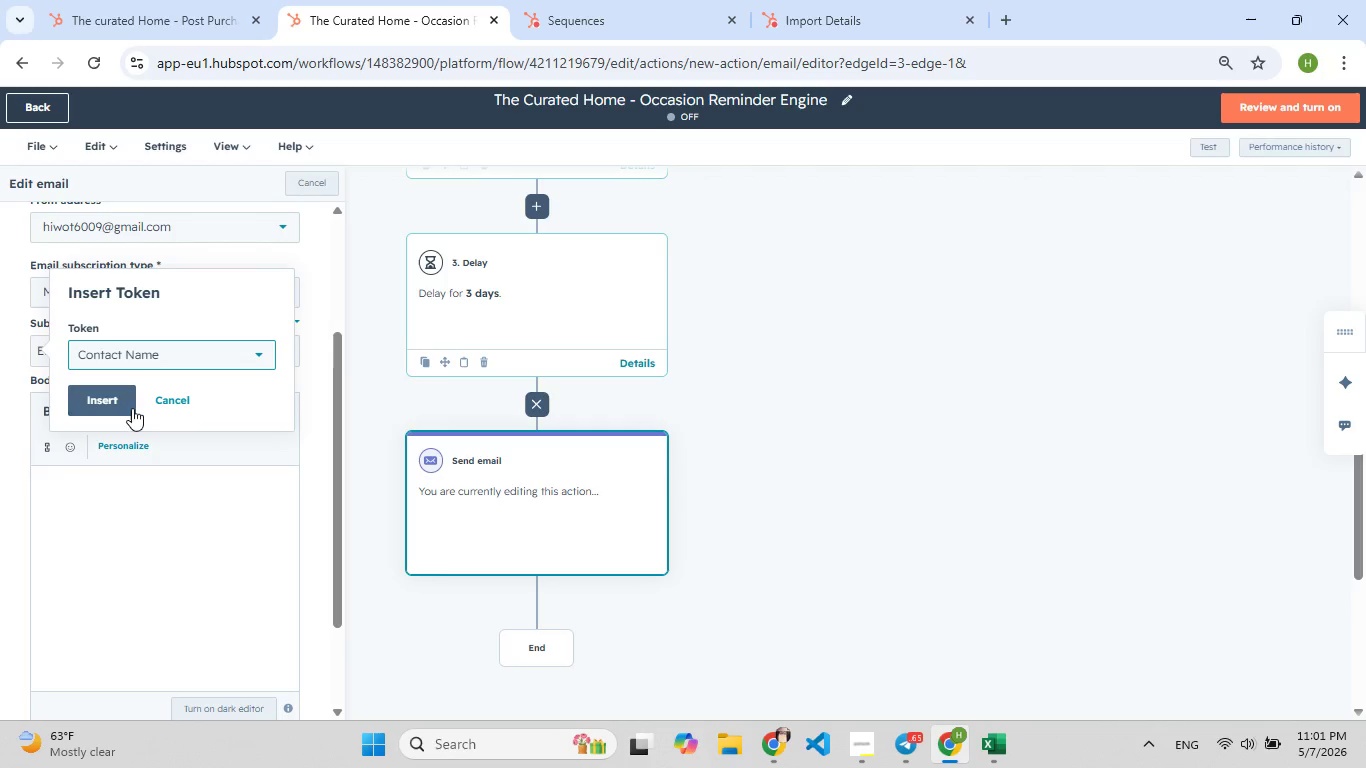 
left_click([120, 401])
 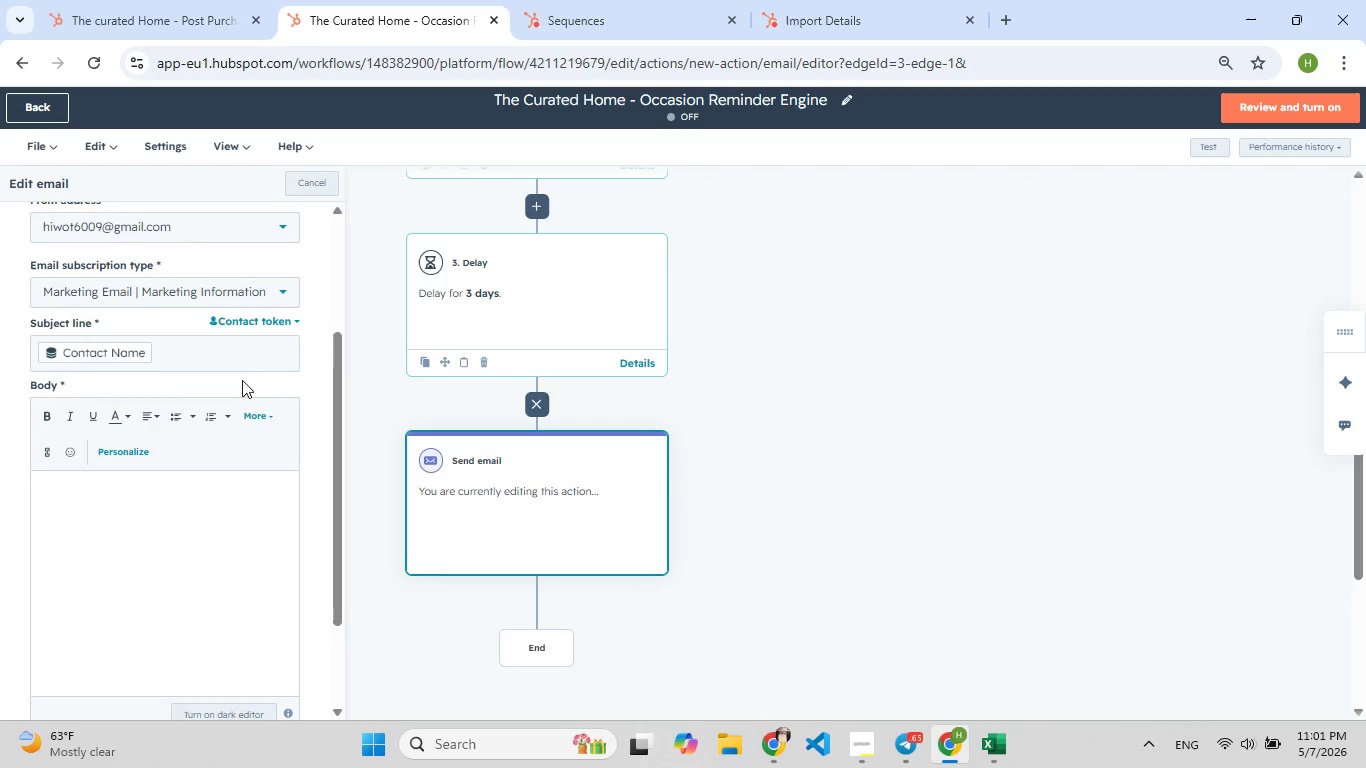 
key(Space)
 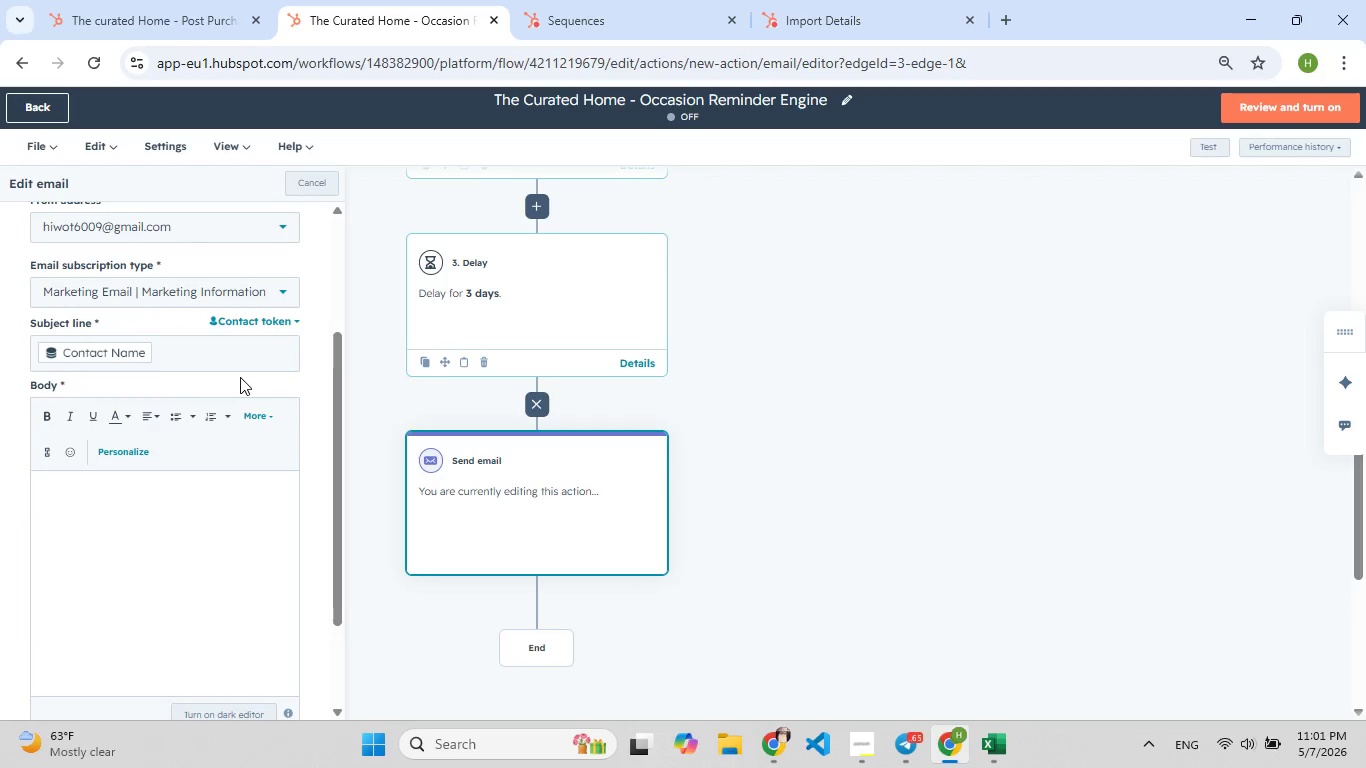 
type(, Someth[F7]ing[F8] special is coming[F8] in 30 days)
 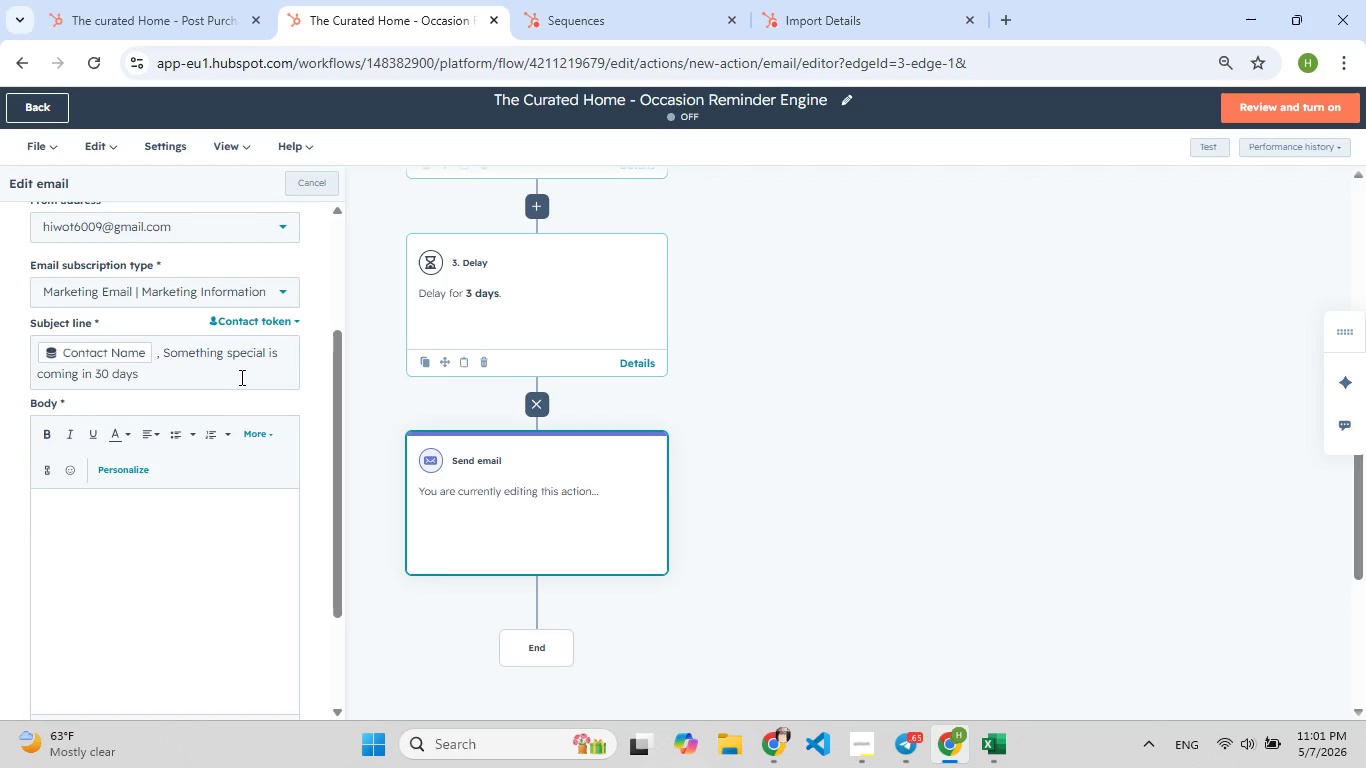 
left_click([131, 535])
 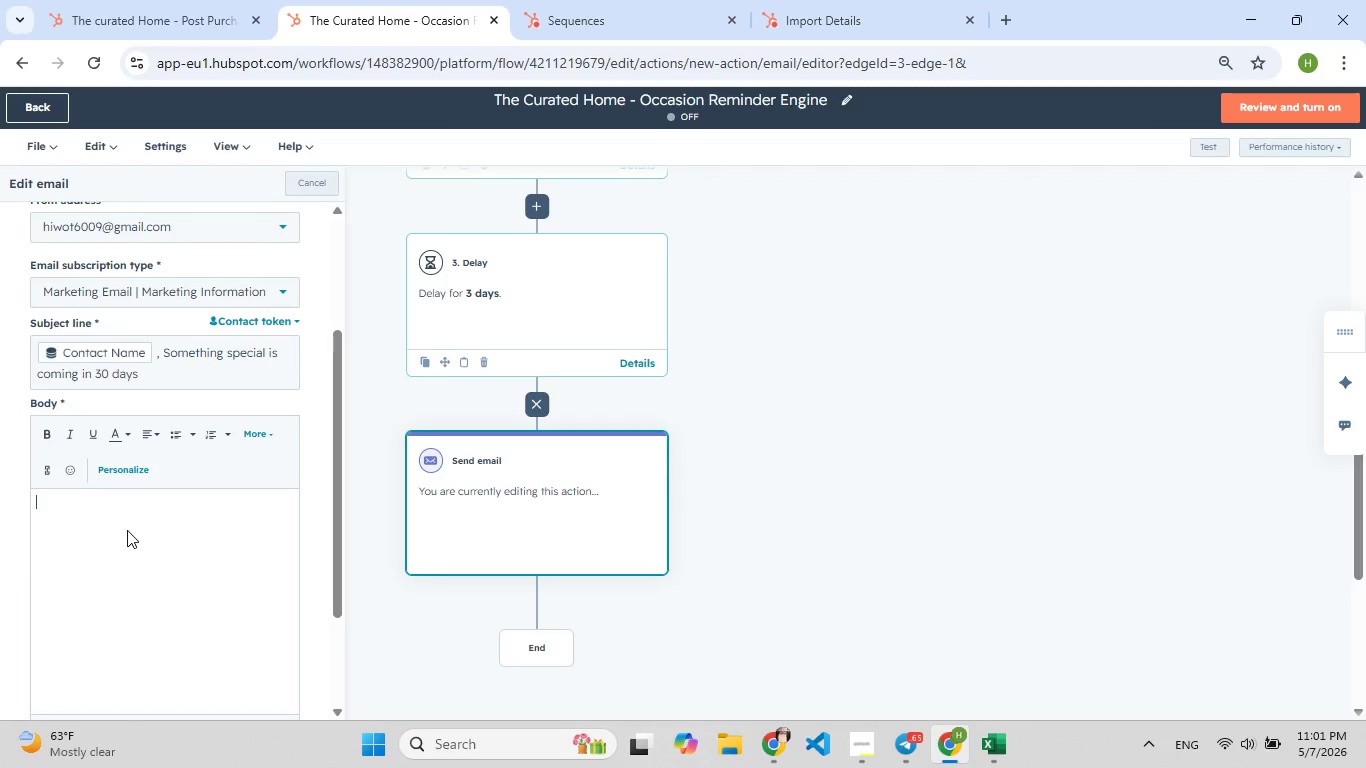 
type(Dear )
 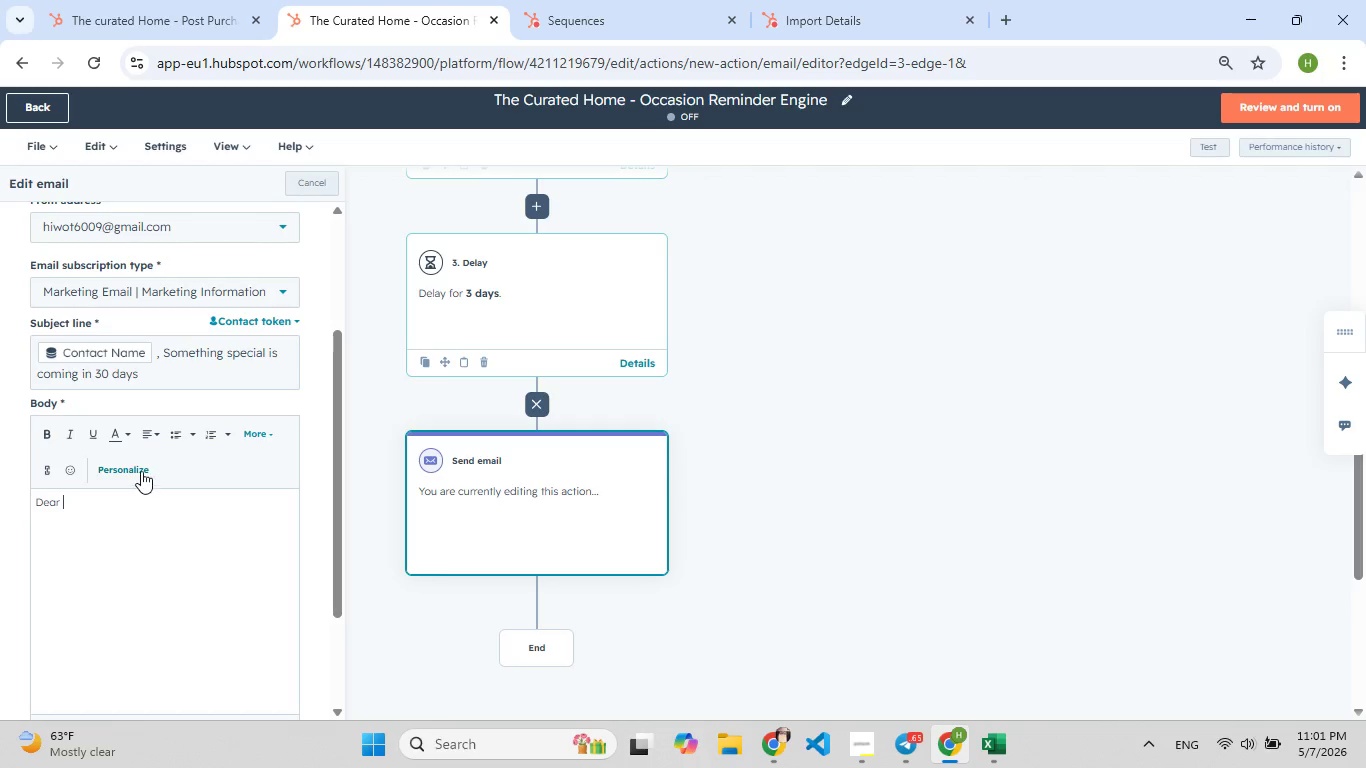 
left_click([141, 470])
 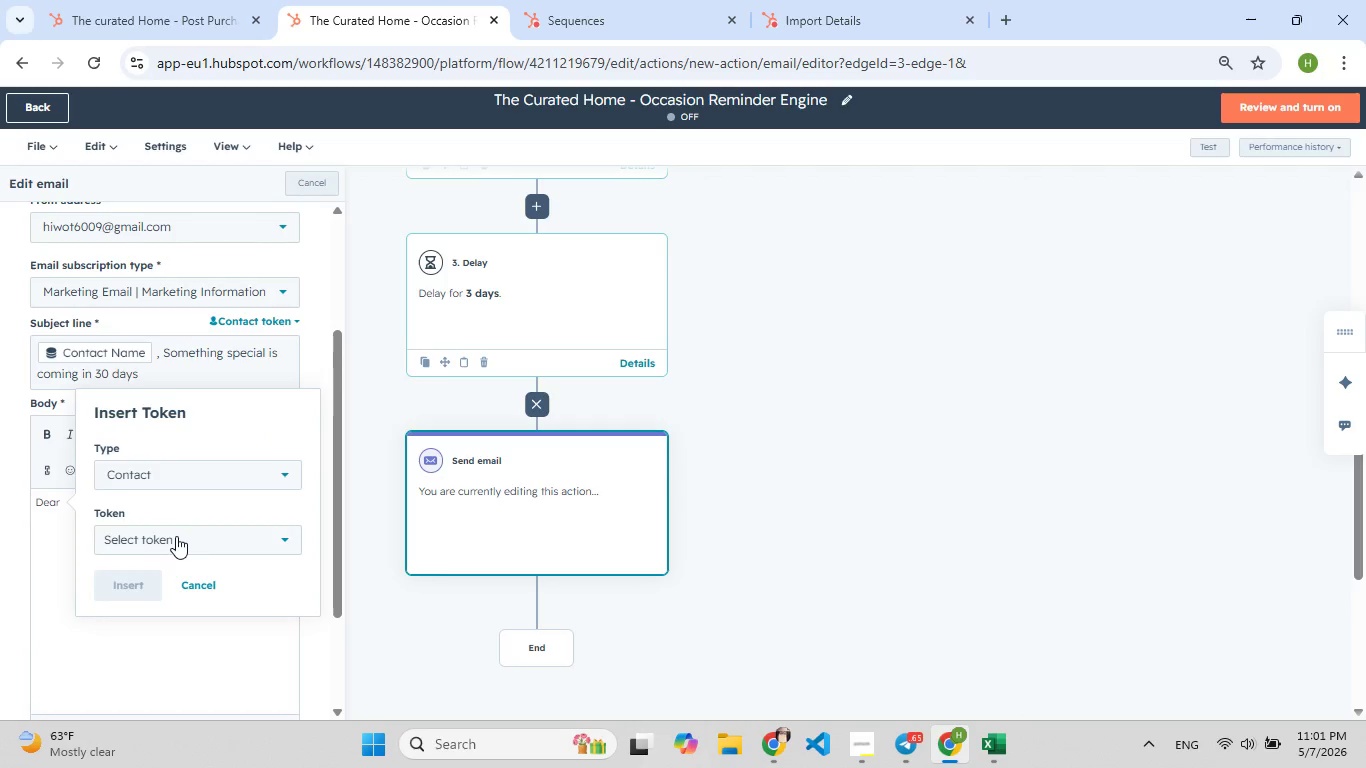 
left_click([176, 536])
 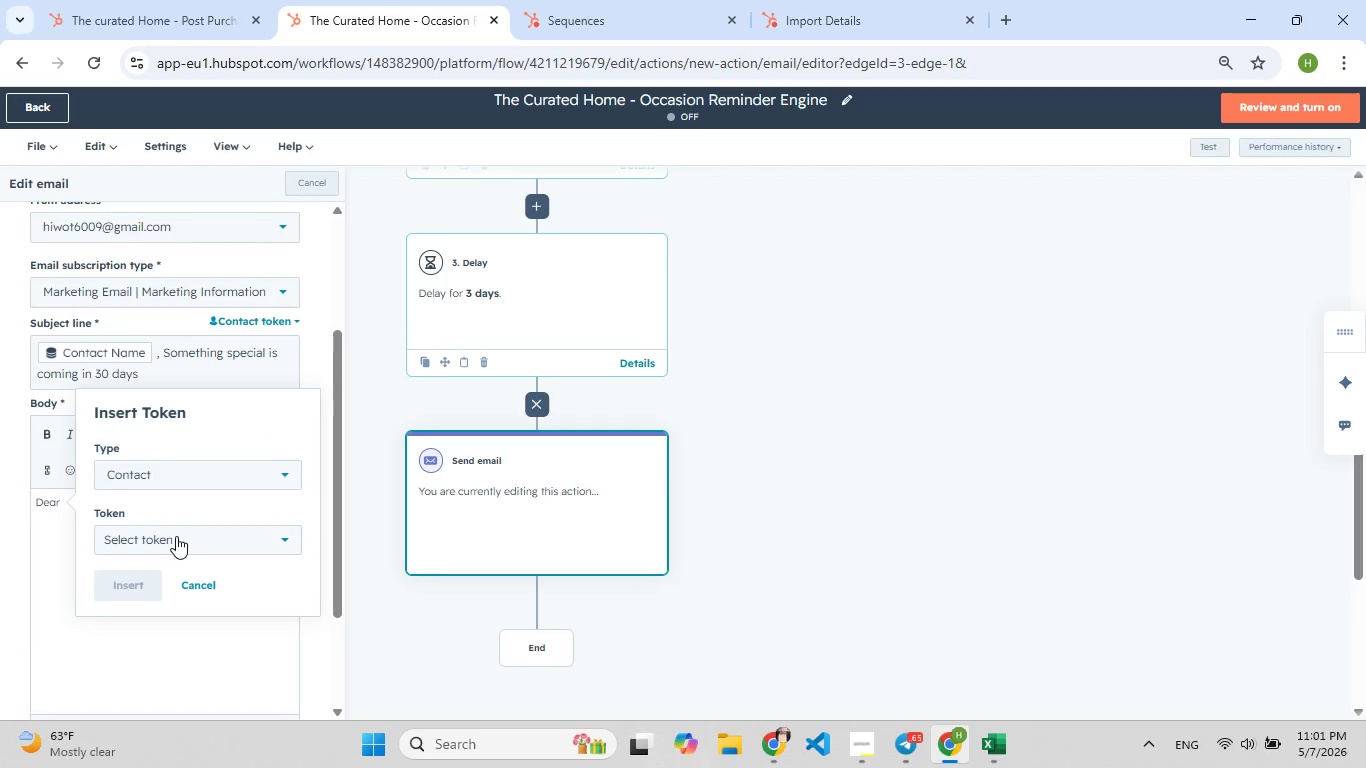 
type(contac)
 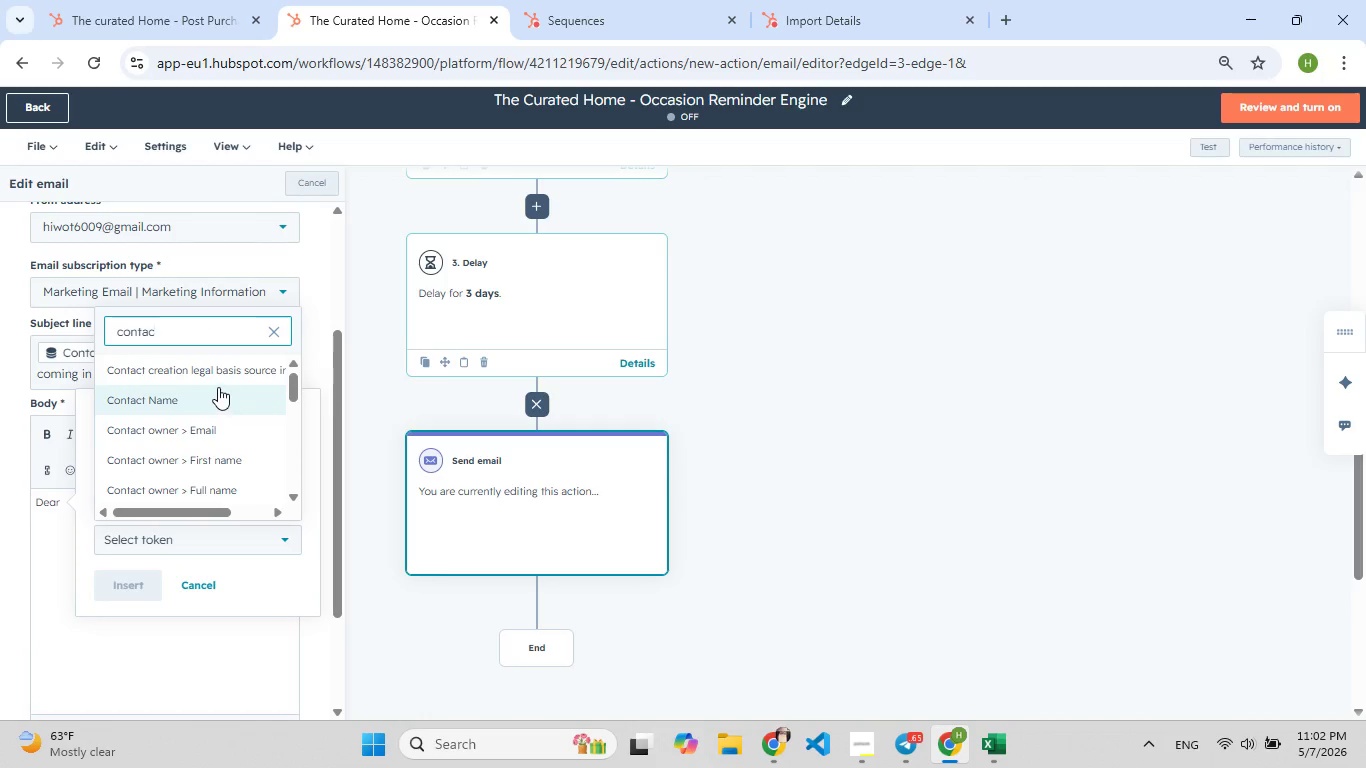 
left_click([218, 387])
 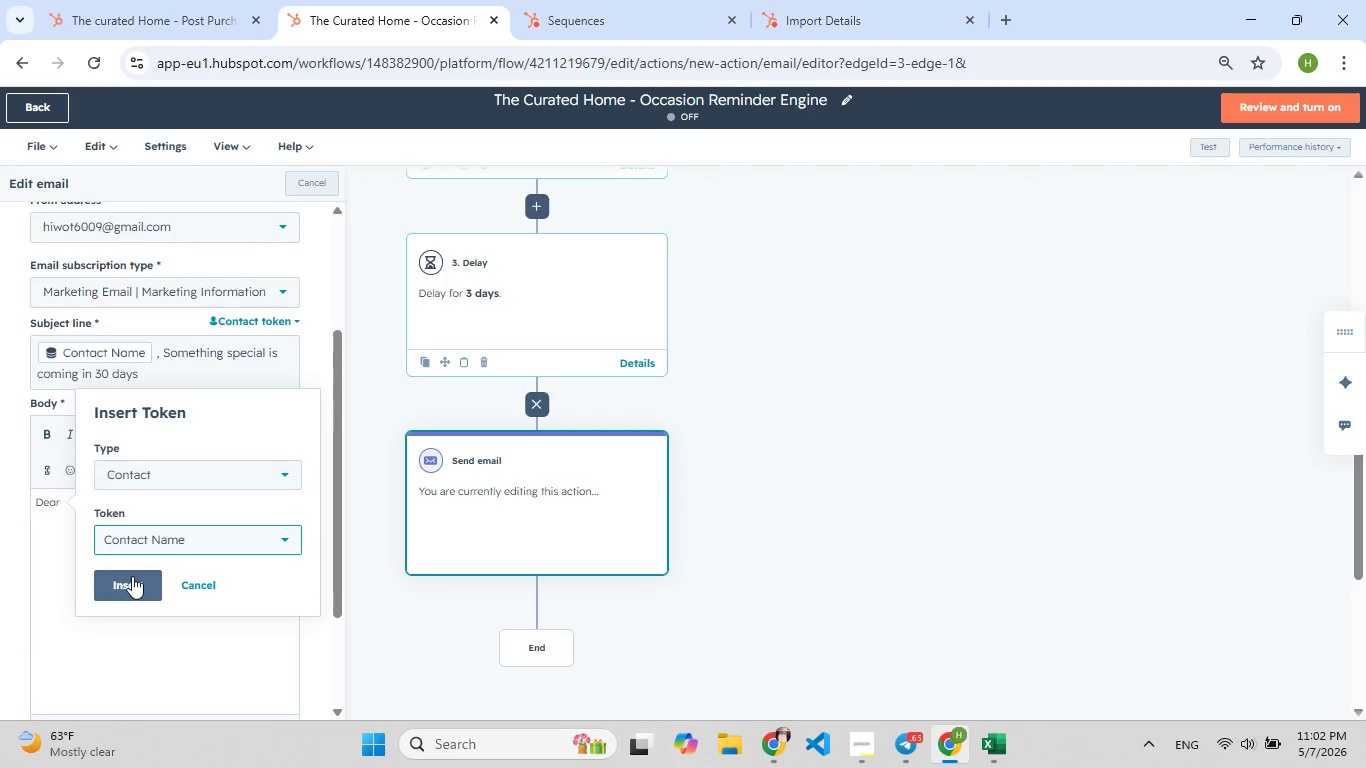 
left_click([129, 590])
 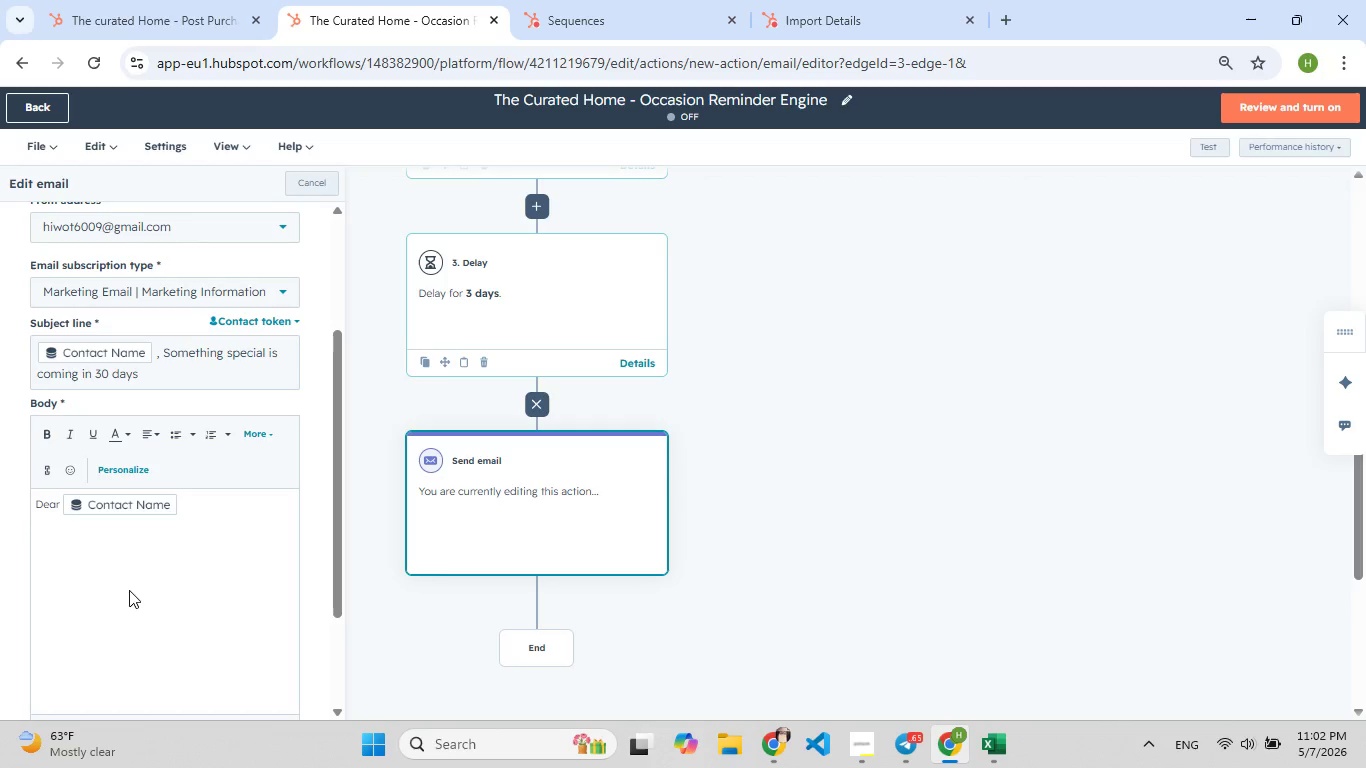 
key(Comma)
 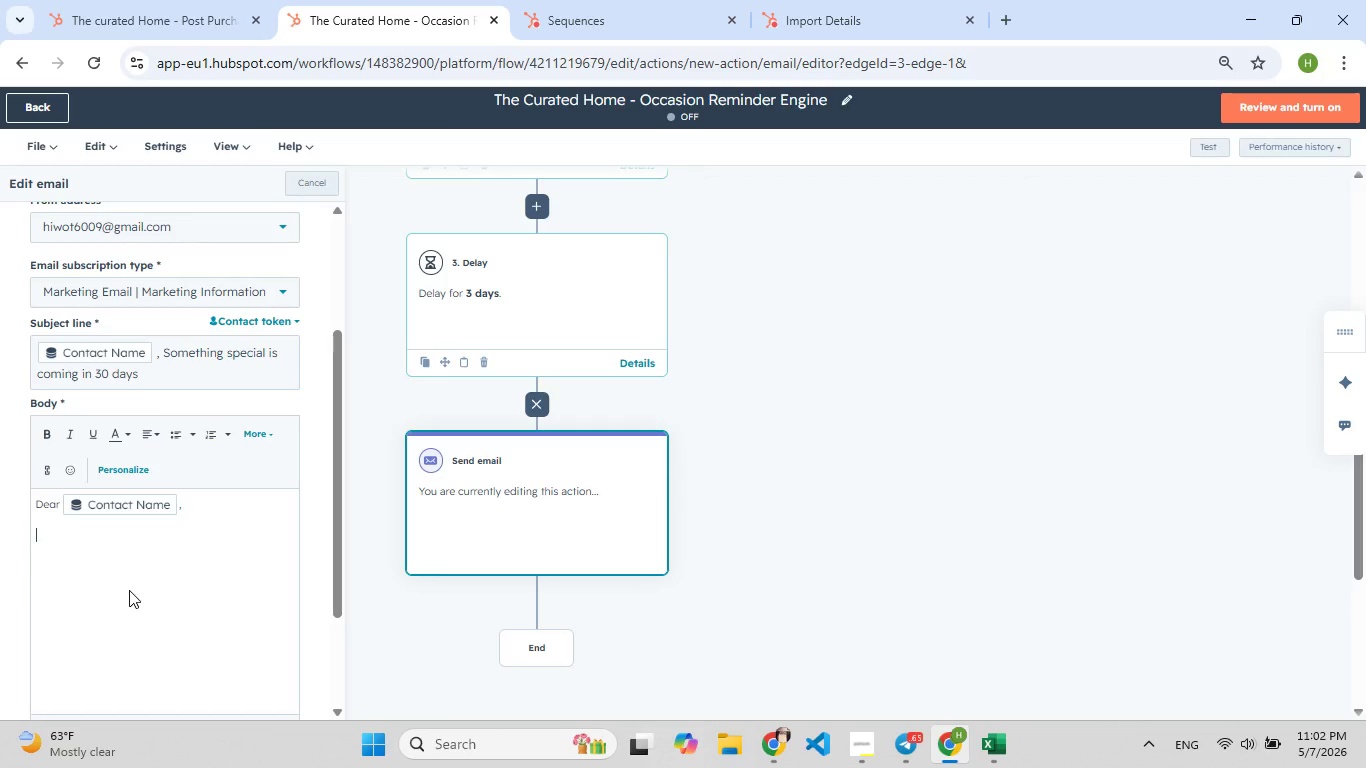 
key(Enter)
 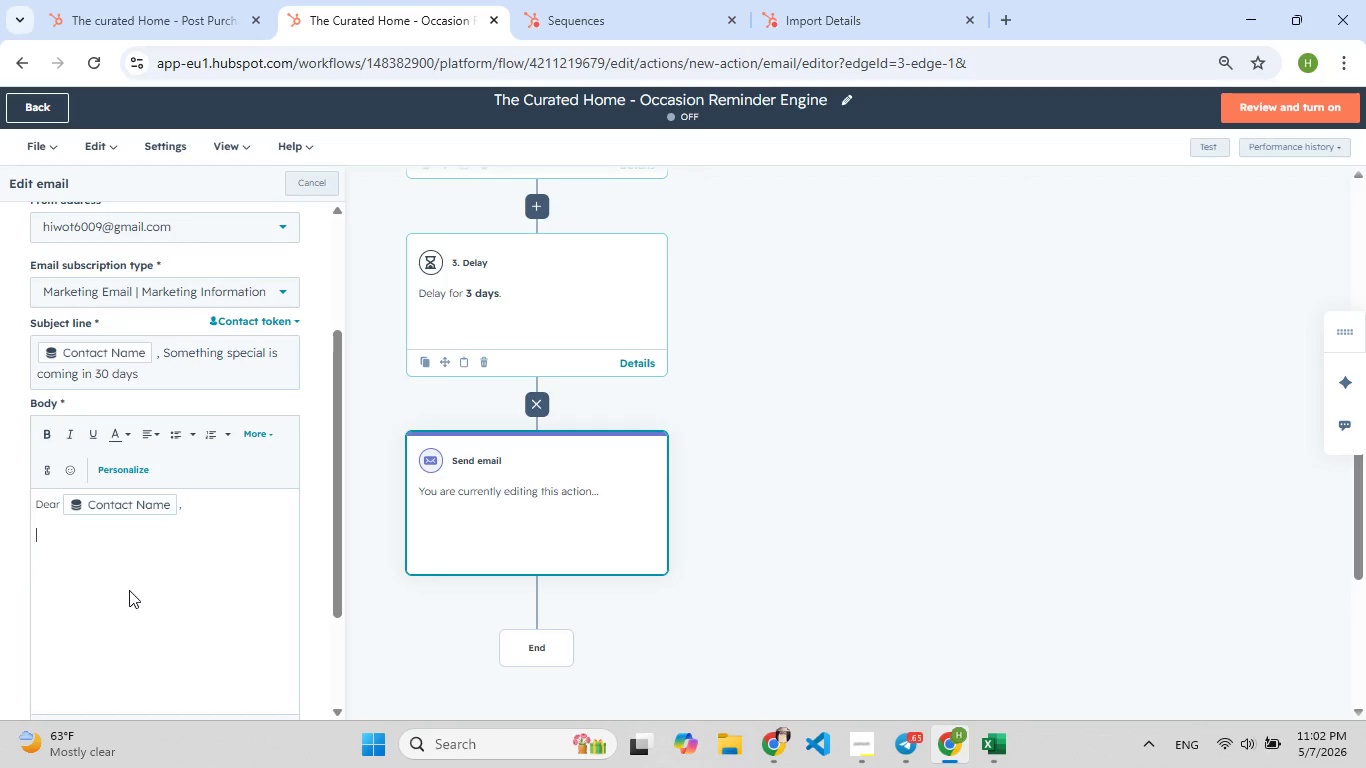 
key(Enter)
 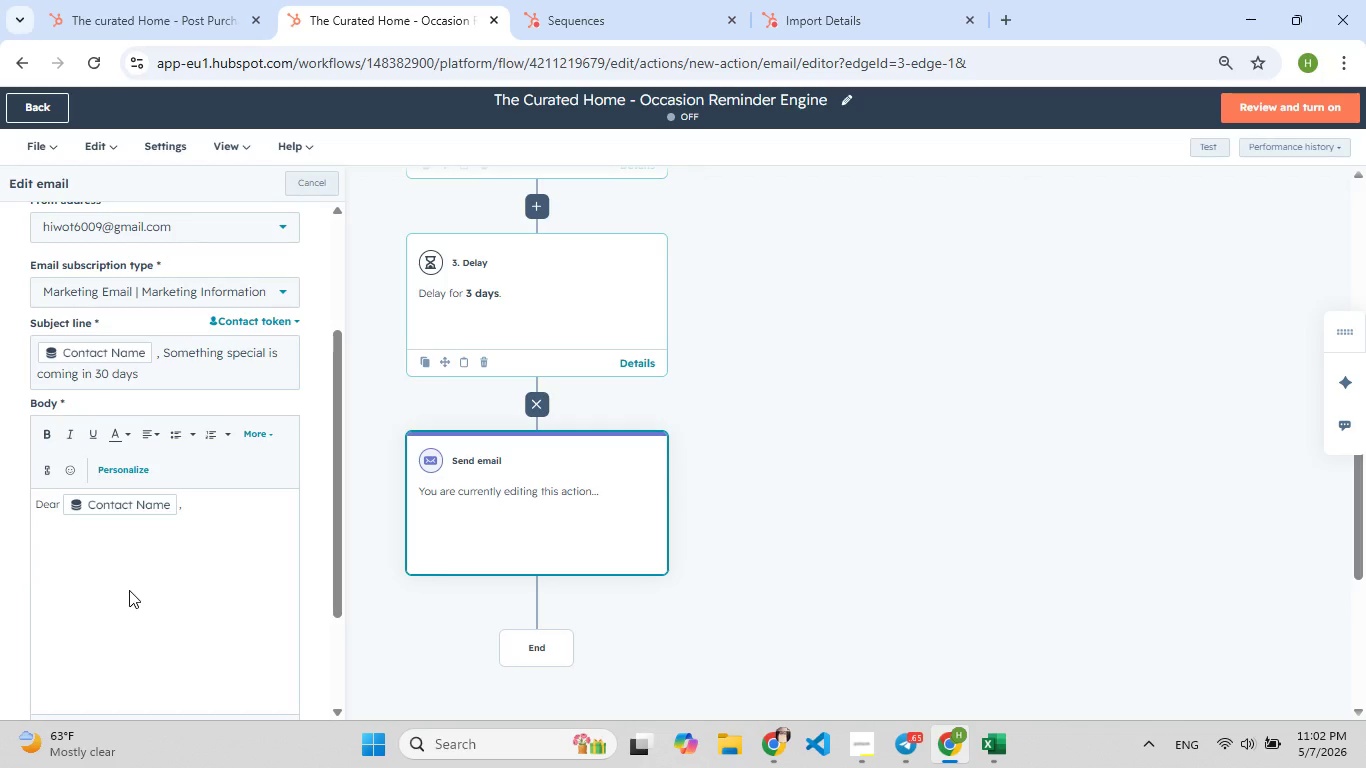 
type(We Noticed somet[F7]hing[F8])
 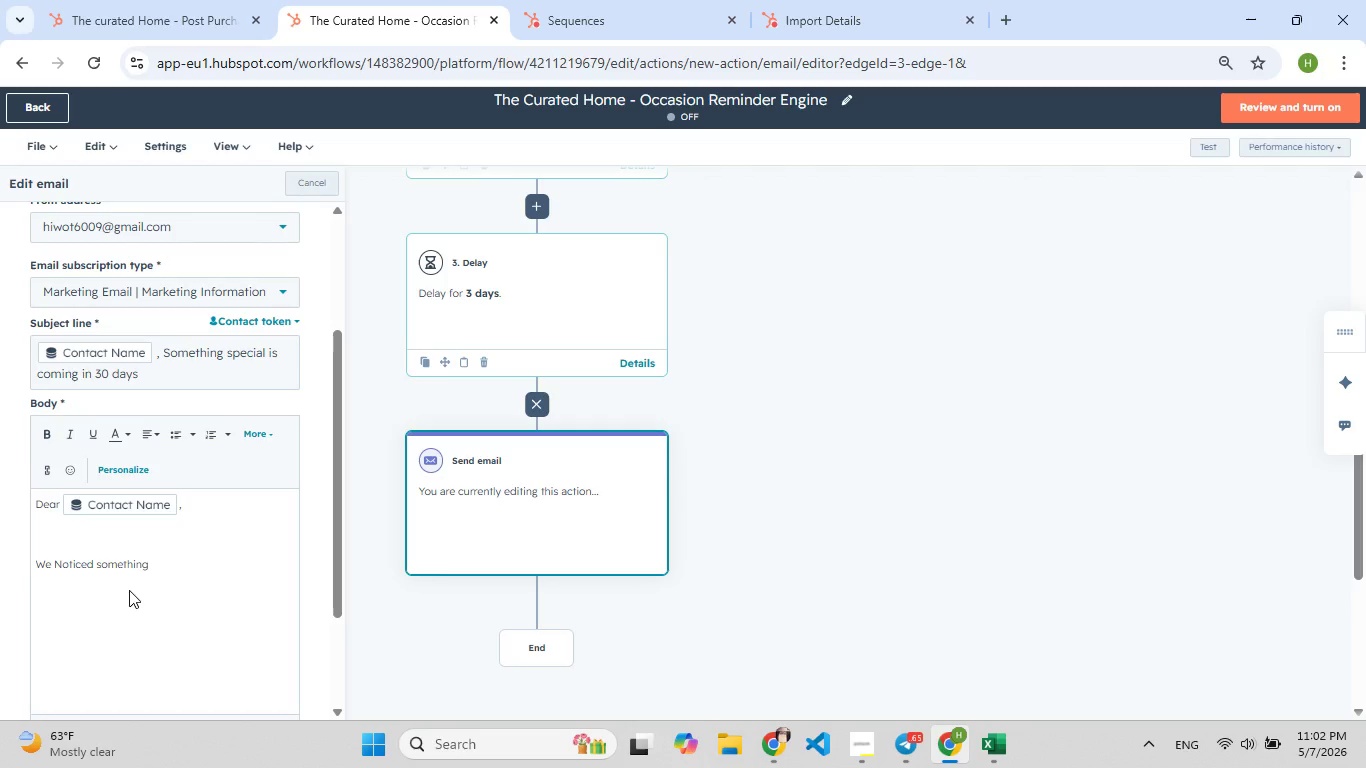 
type( wonderfull on t[F7]he [F7]horizon....)
 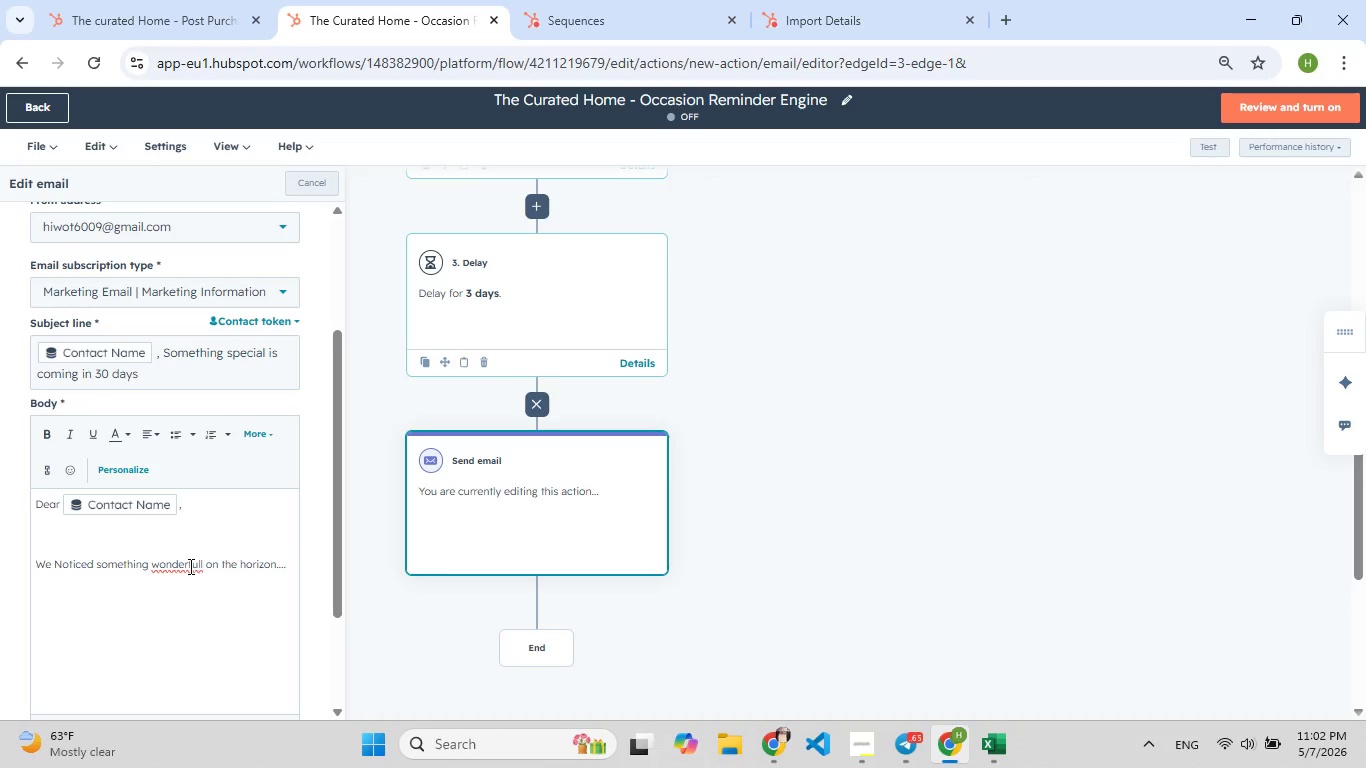 
left_click([189, 566])
 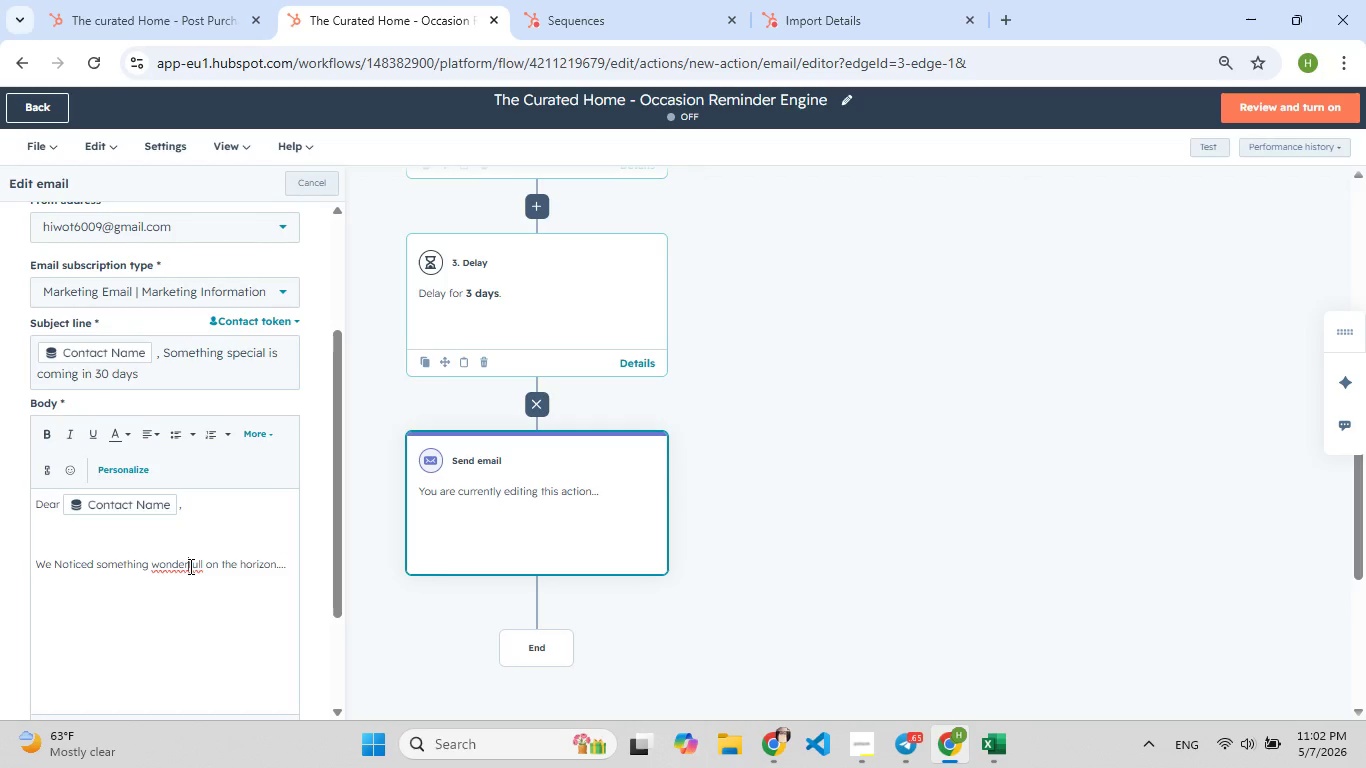 
wait(8.2)
 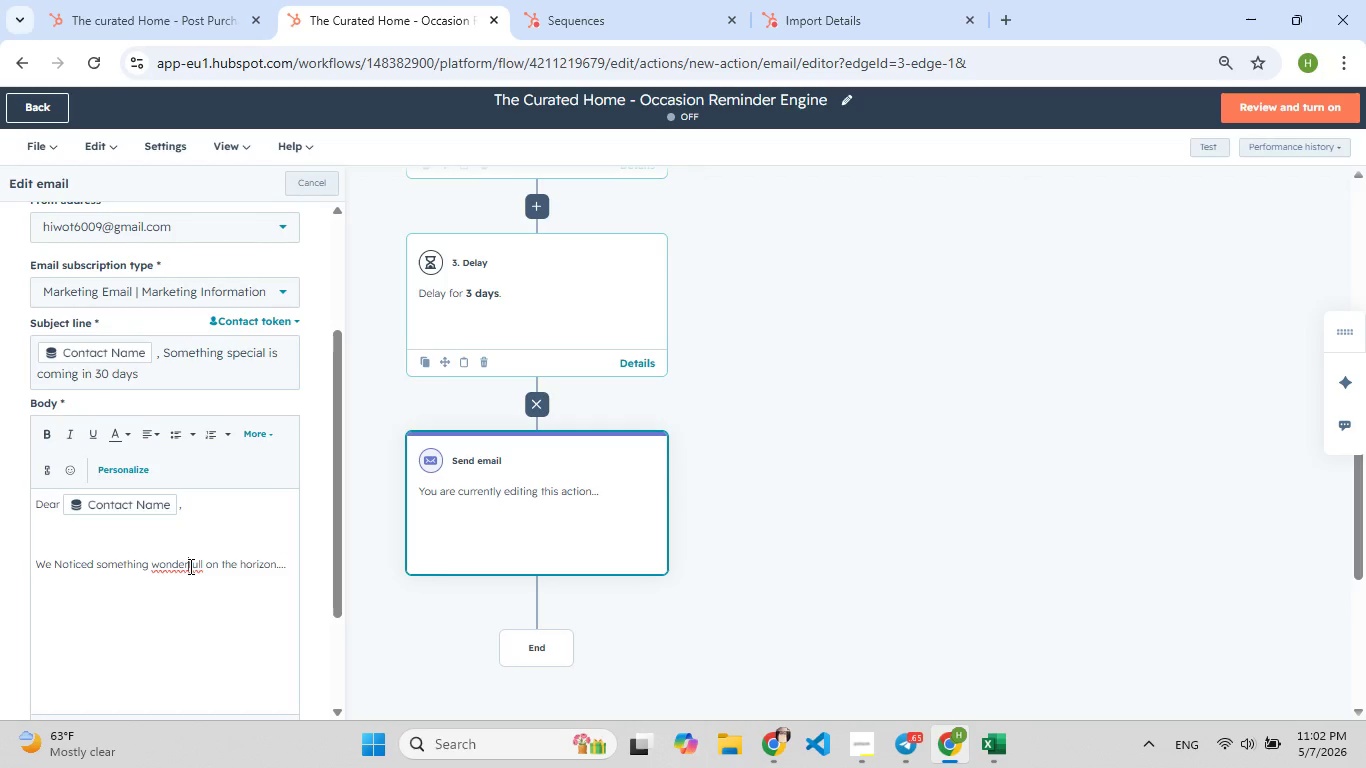 
left_click([200, 562])
 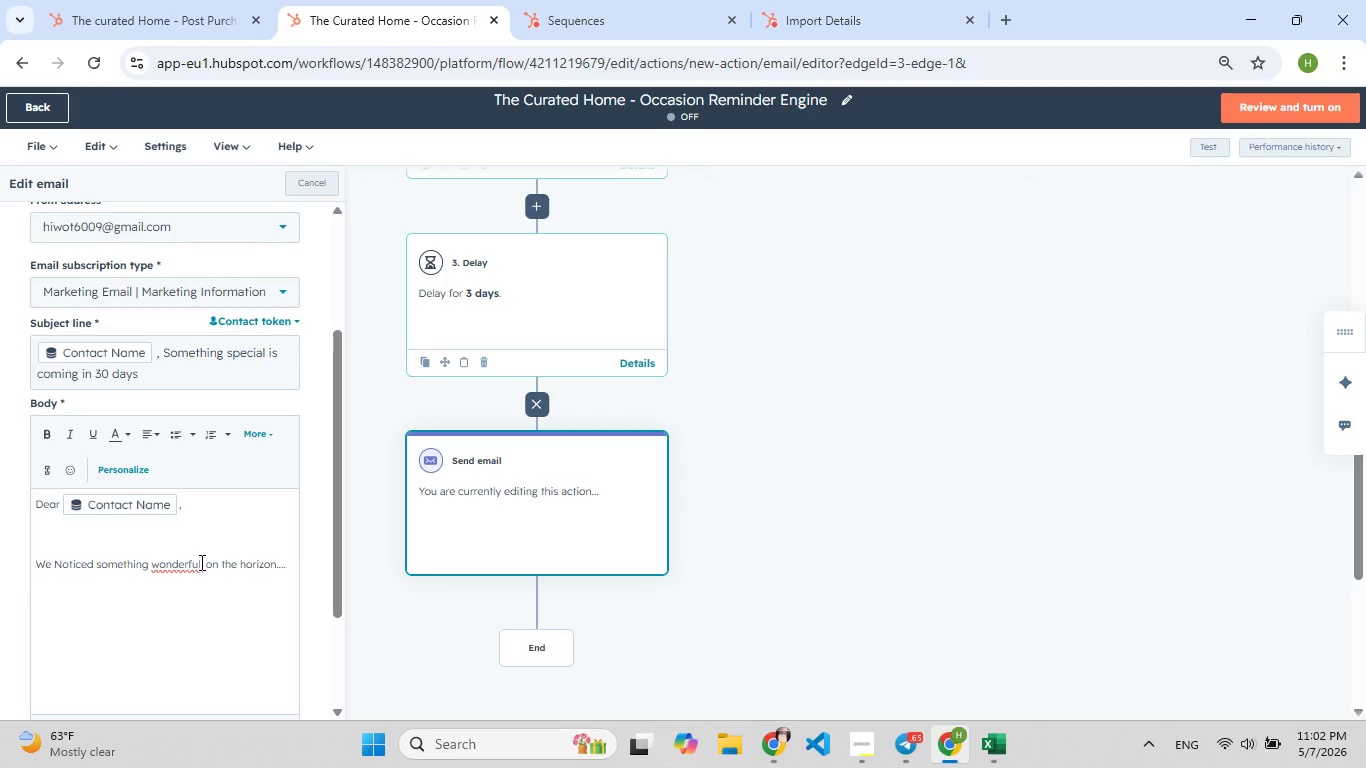 
key(Backspace)
 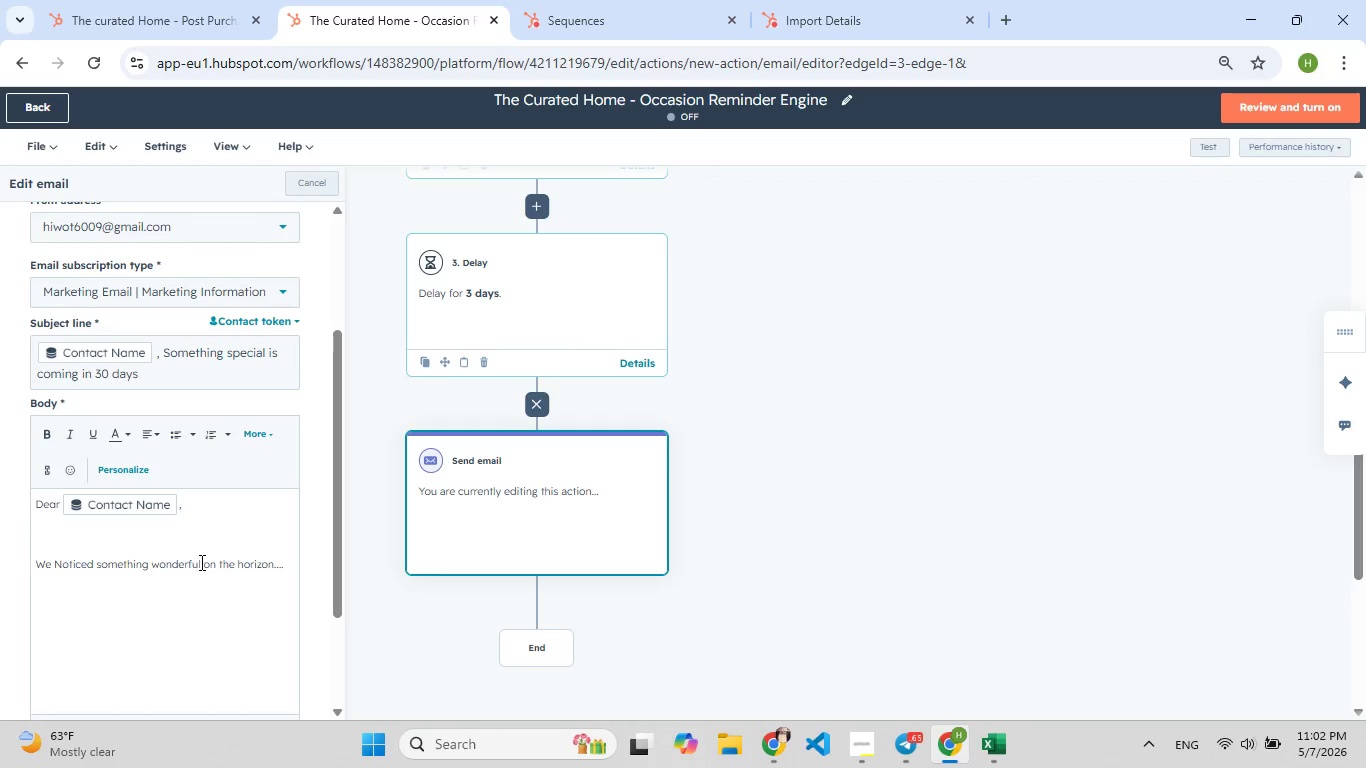 
key(F9)
 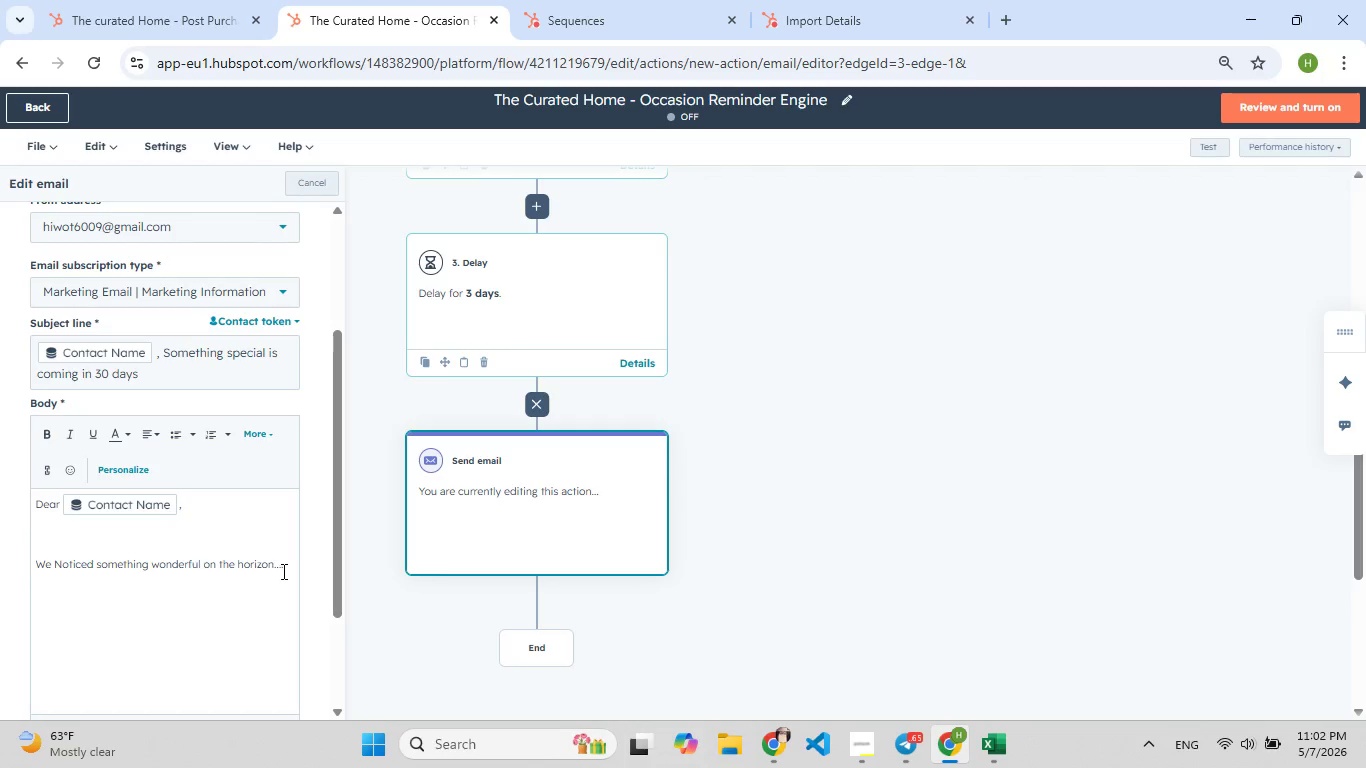 
left_click([284, 569])
 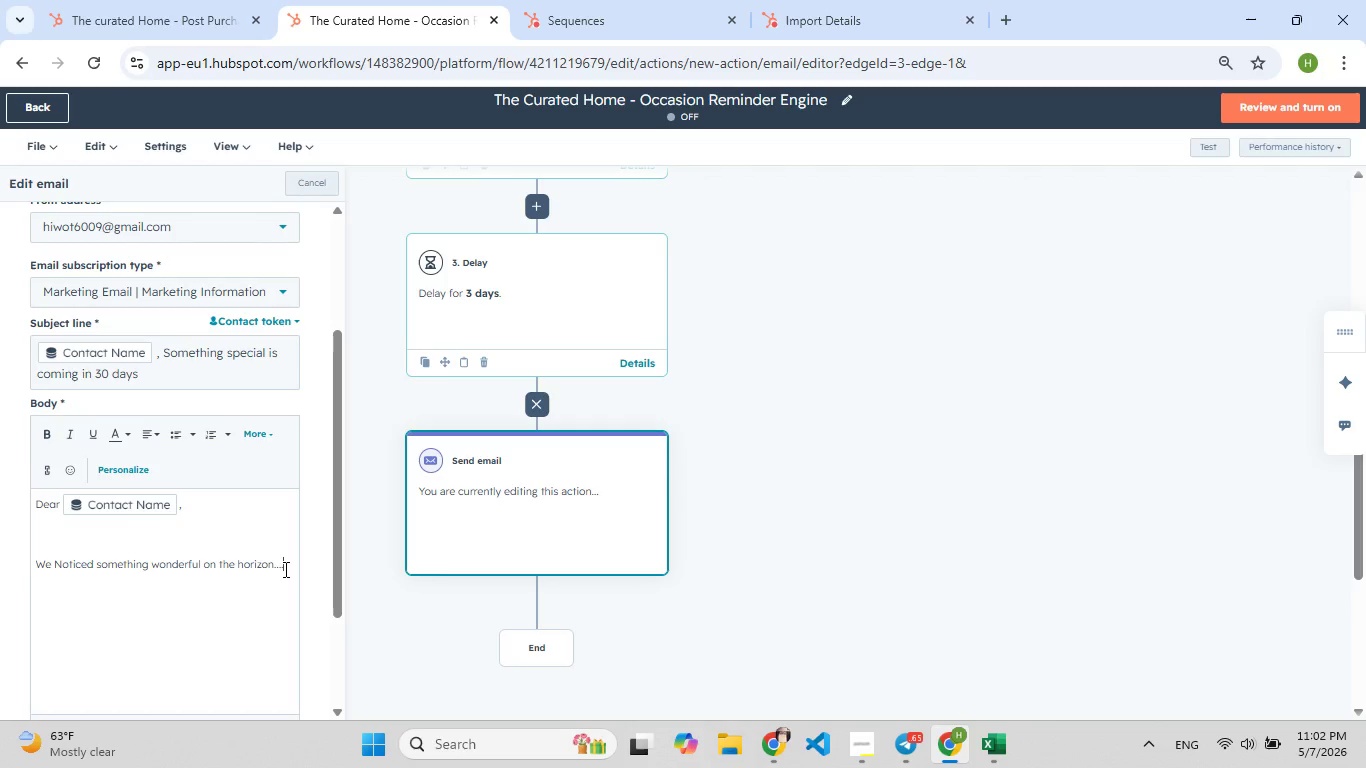 
key(Enter)
 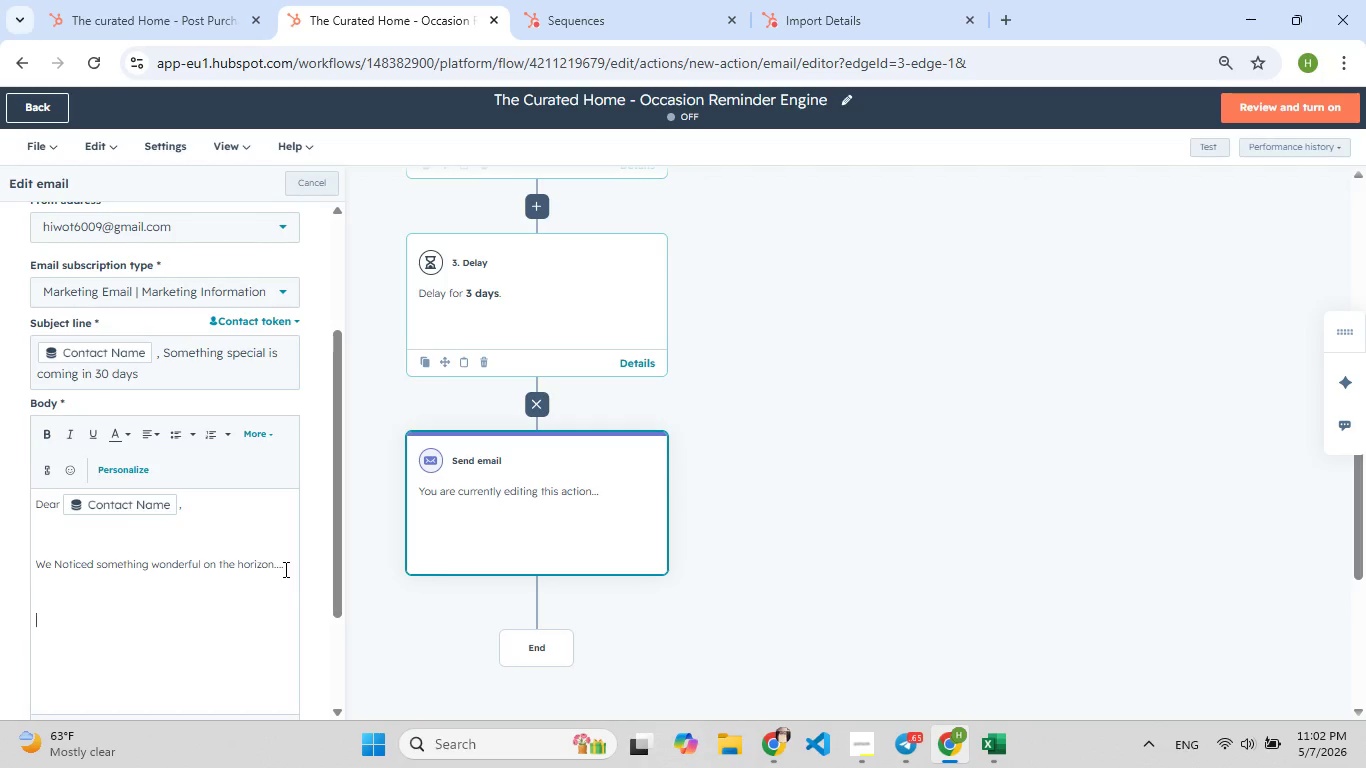 
key(Enter)
 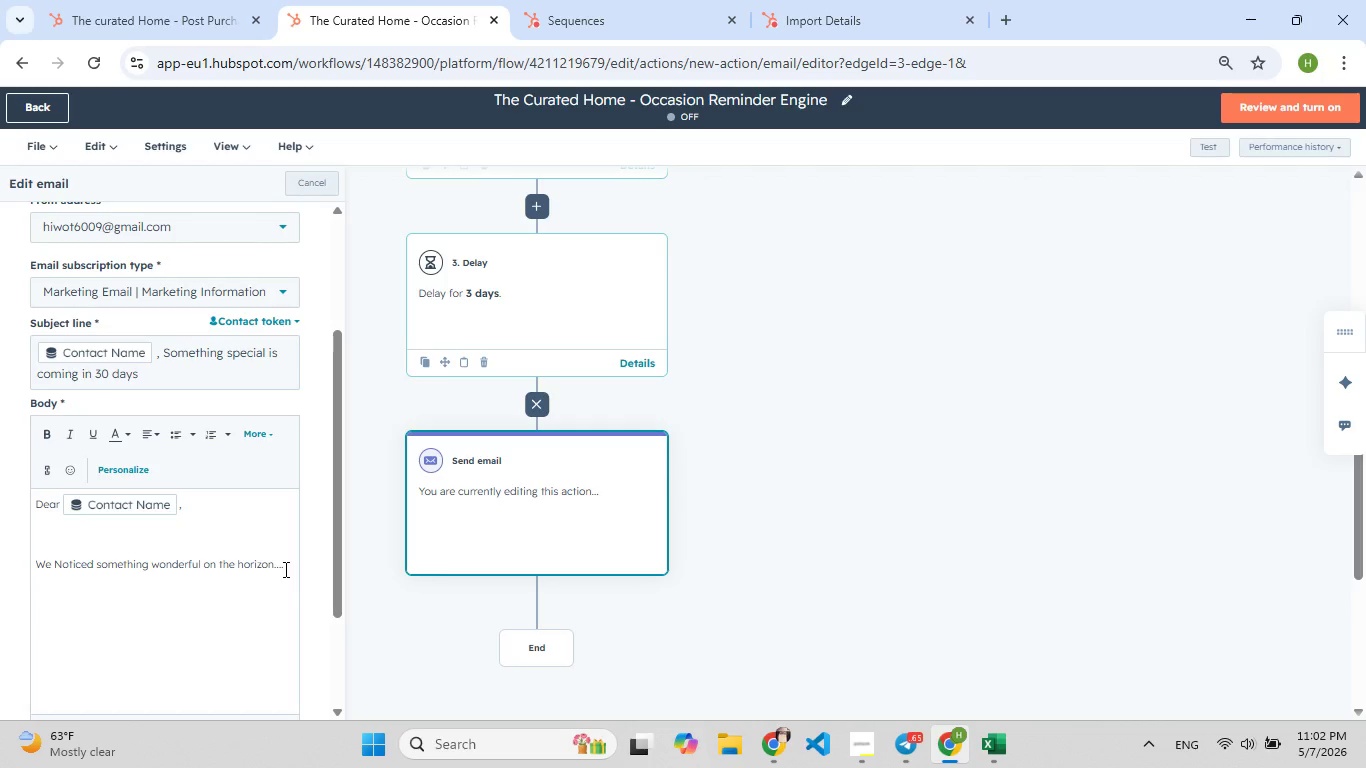 
type(If milestone )
 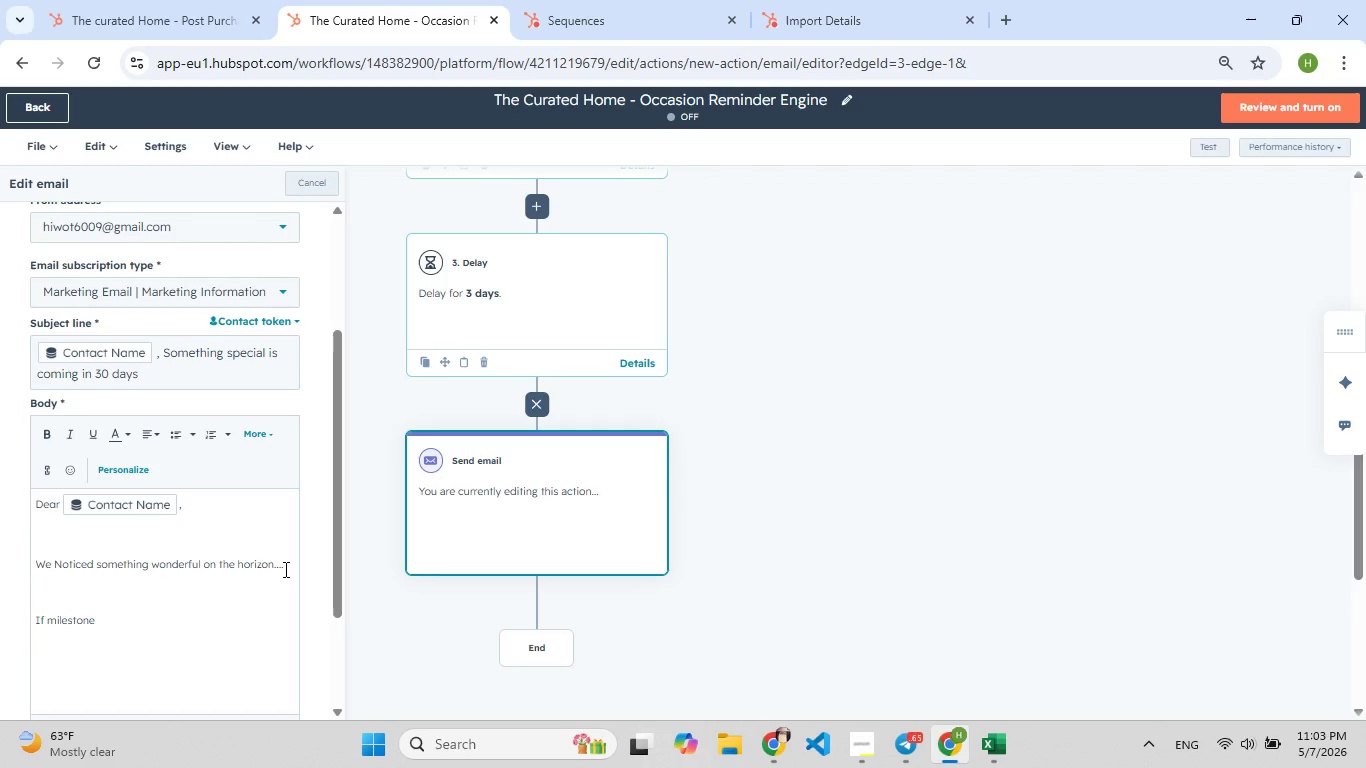 
wait(6.34)
 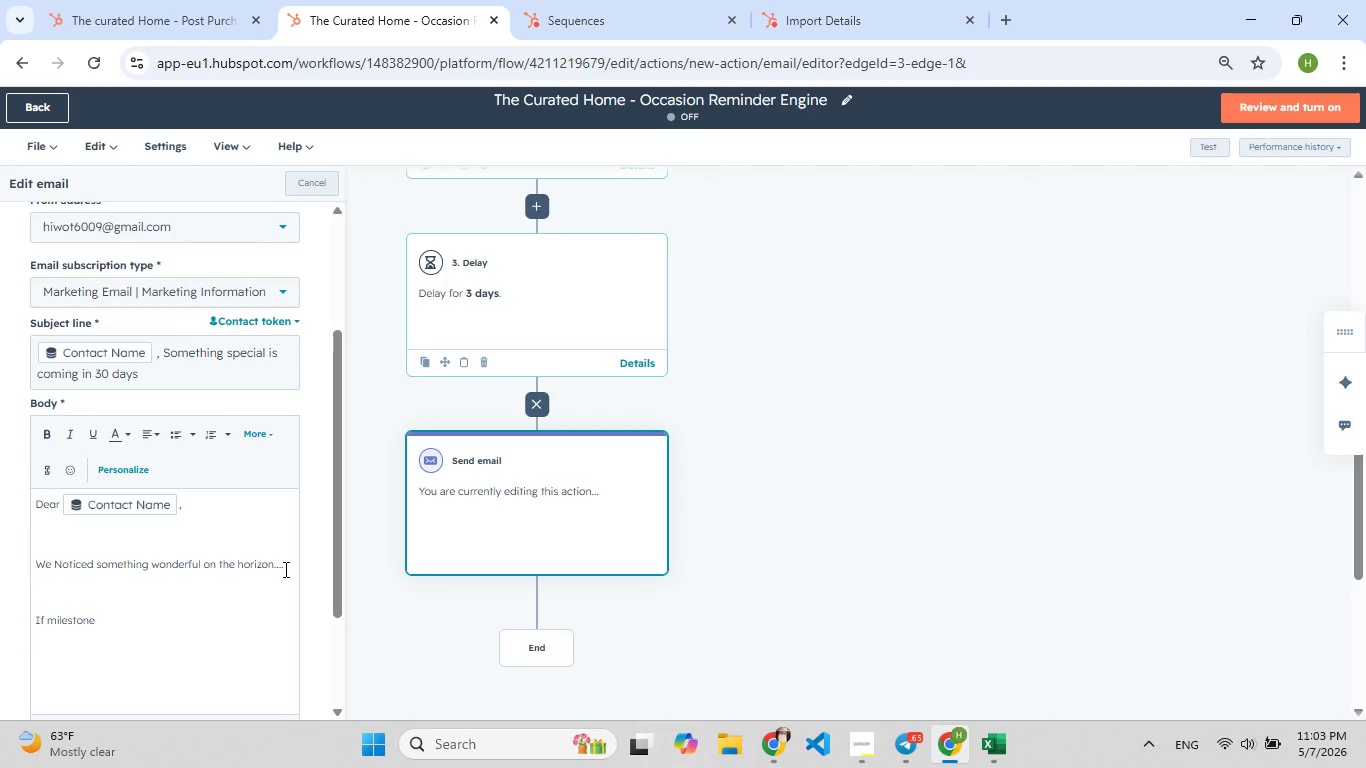 
hold_key(key=F9, duration=0.78)
 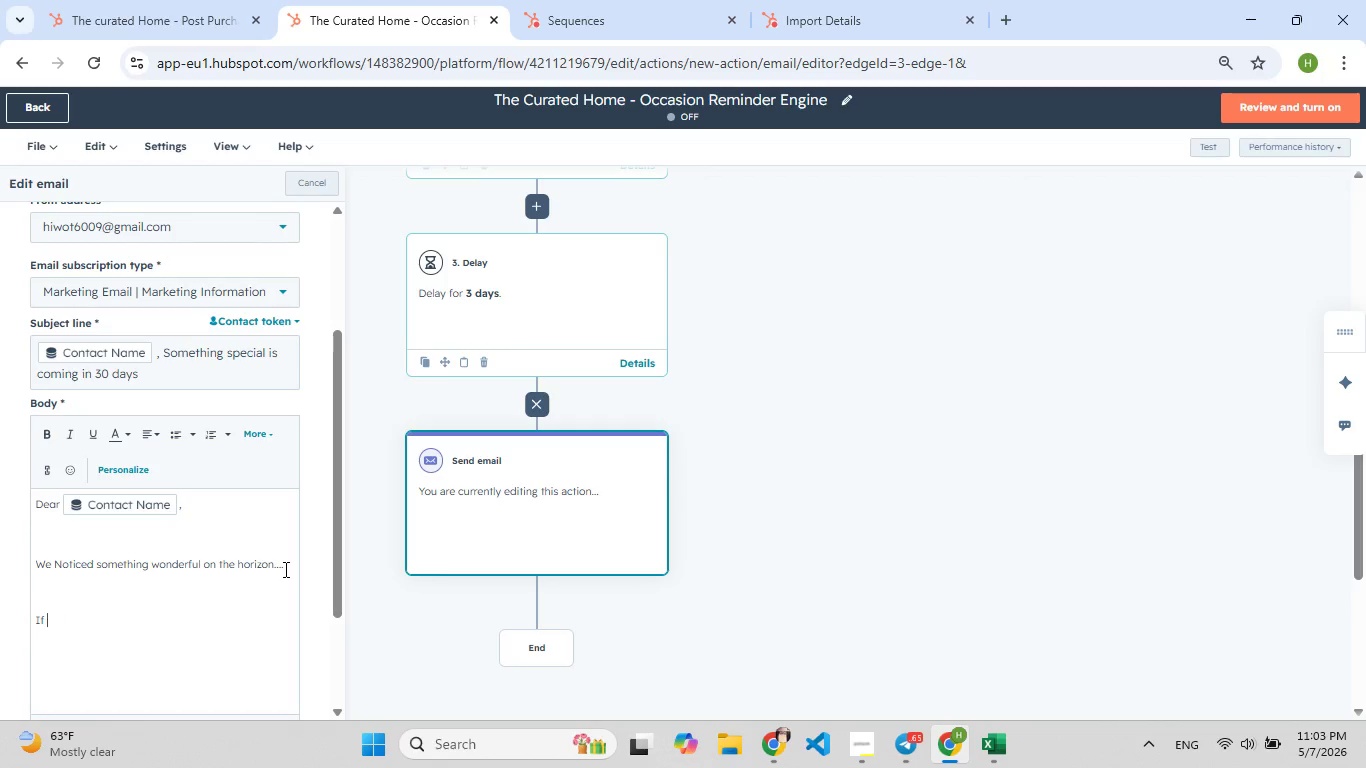 
hold_key(key=Backspace, duration=0.78)
 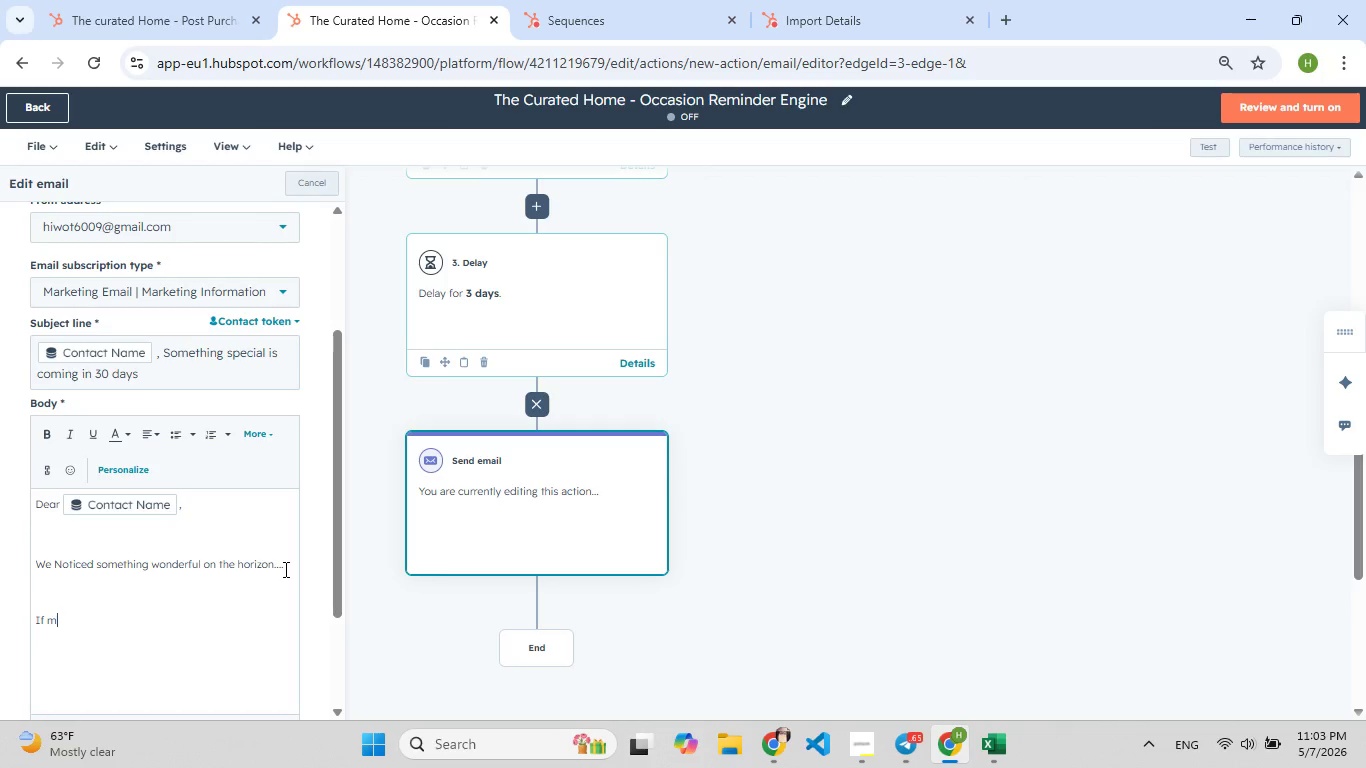 
key(F9)
 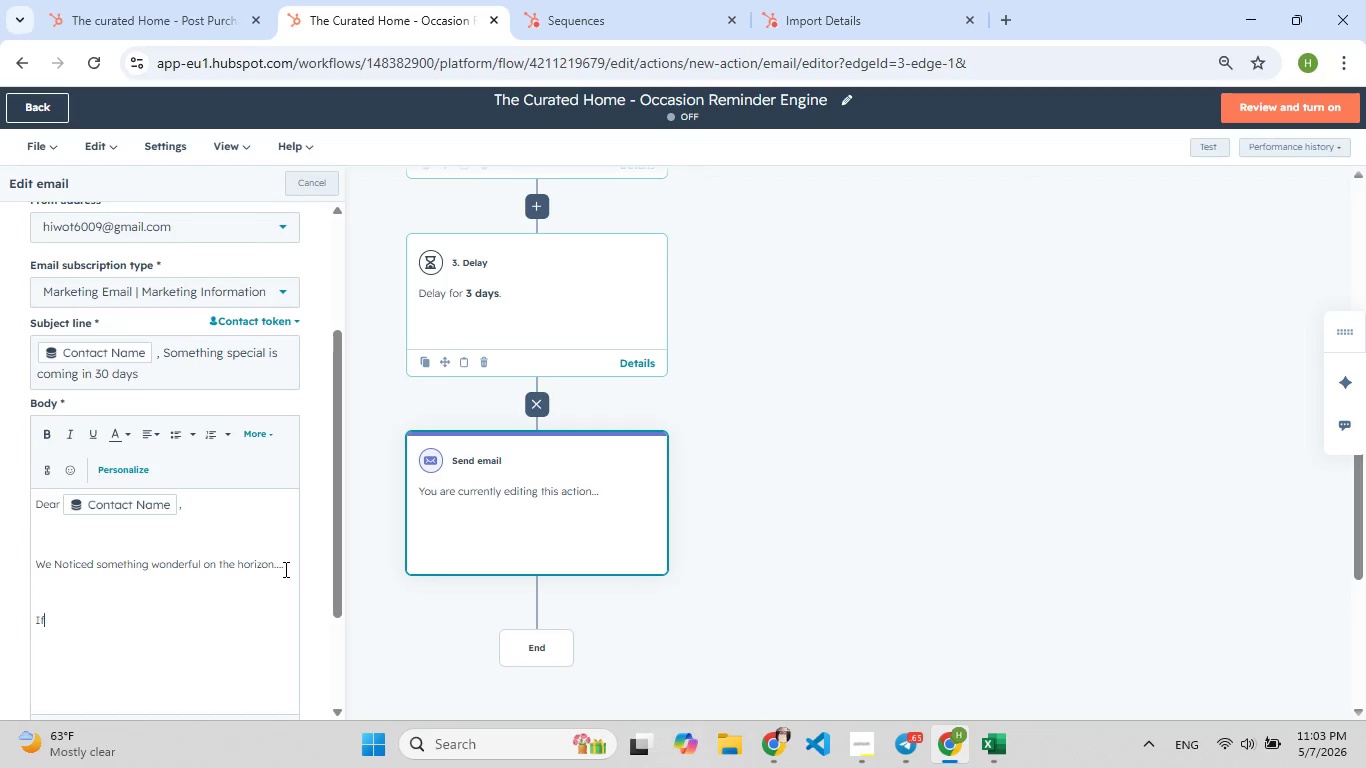 
key(Backspace)
 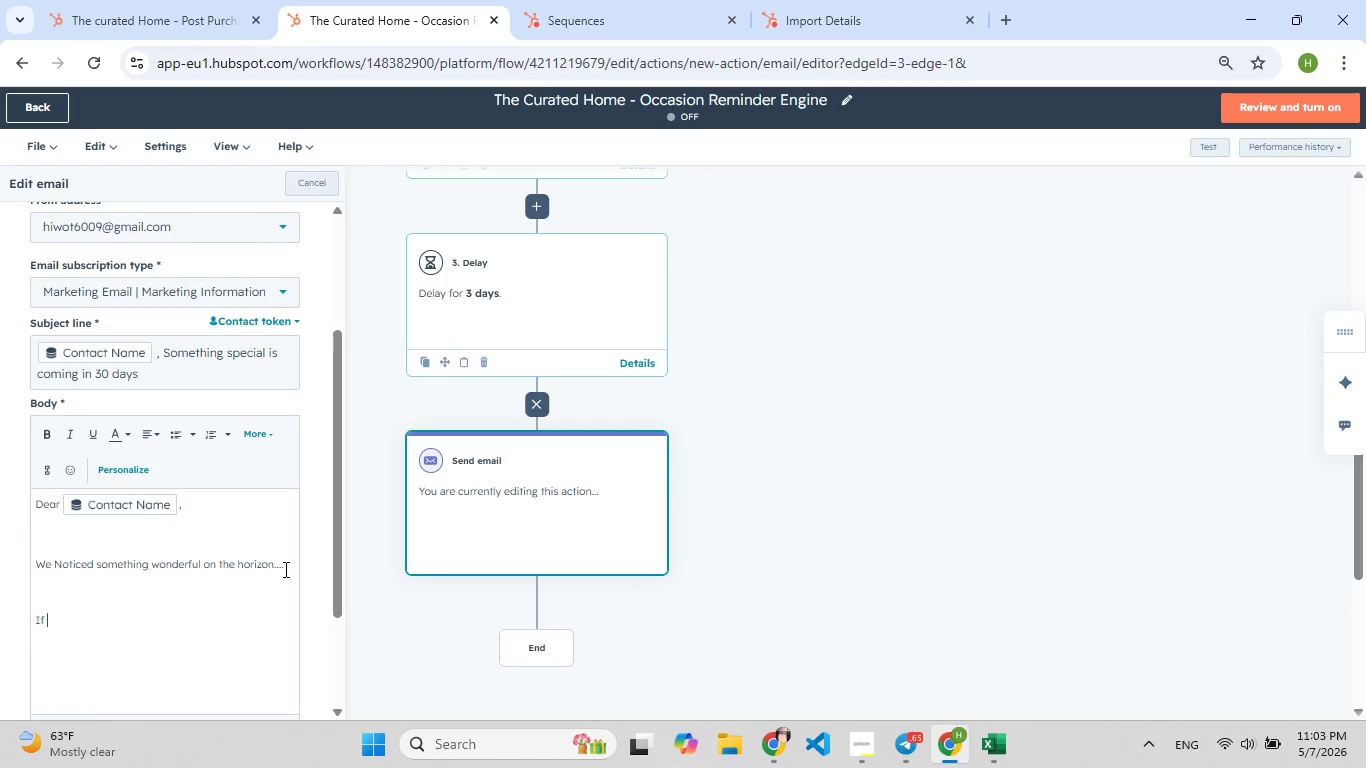 
key(Backspace)
 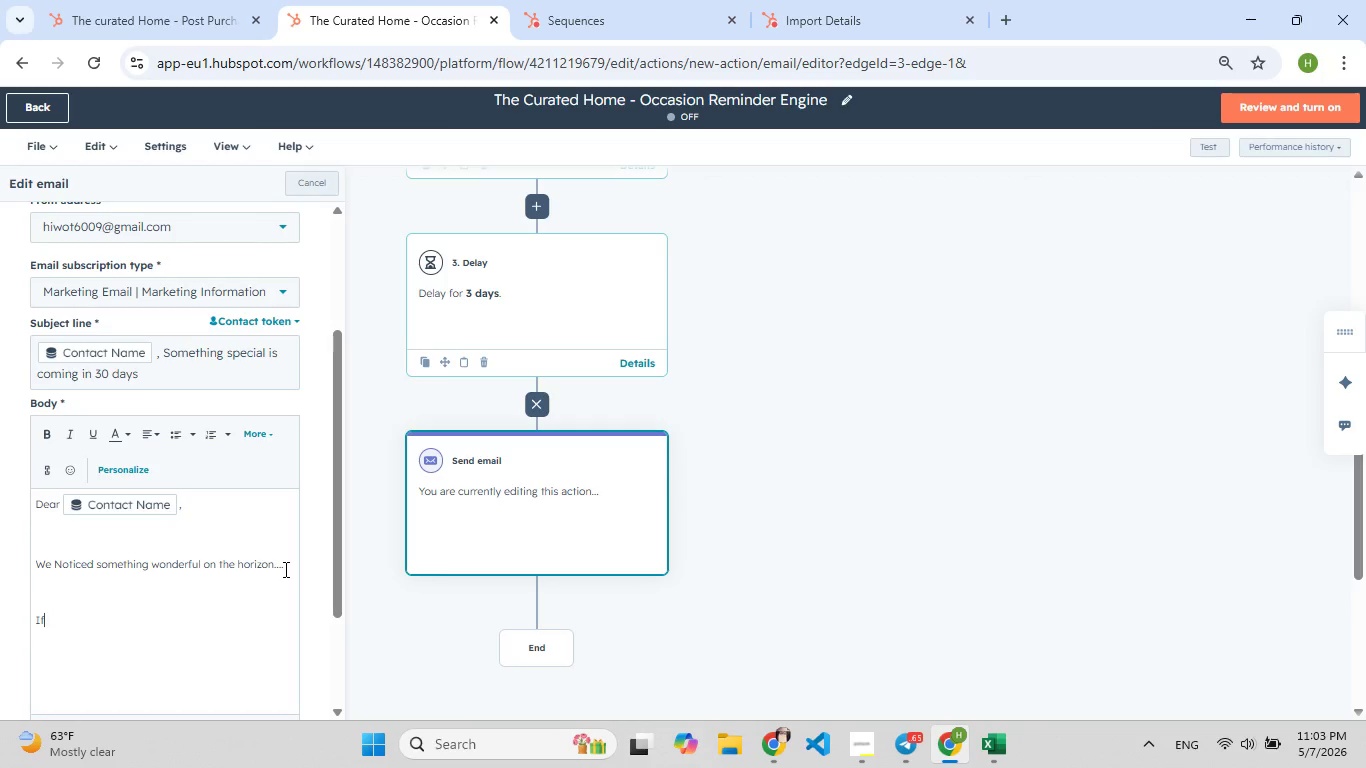 
key(F9)
 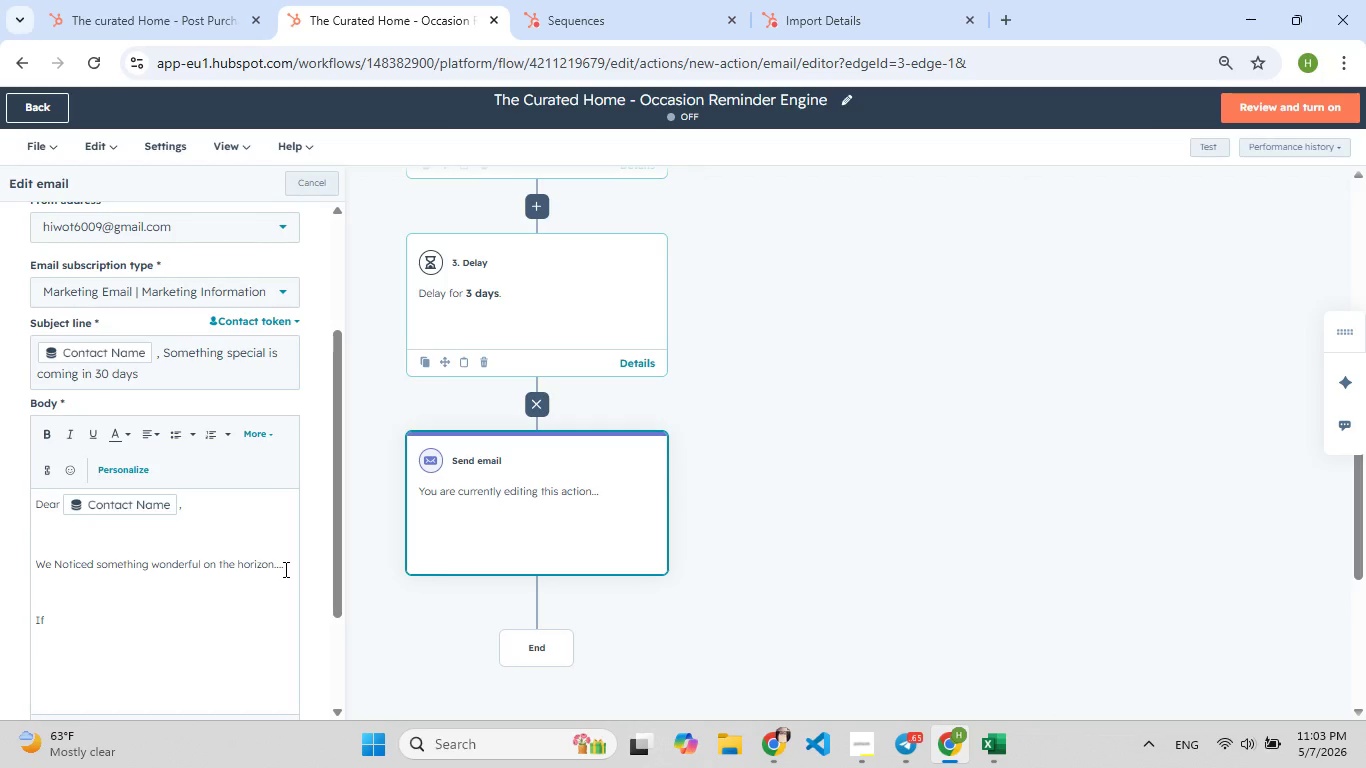 
key(F9)
 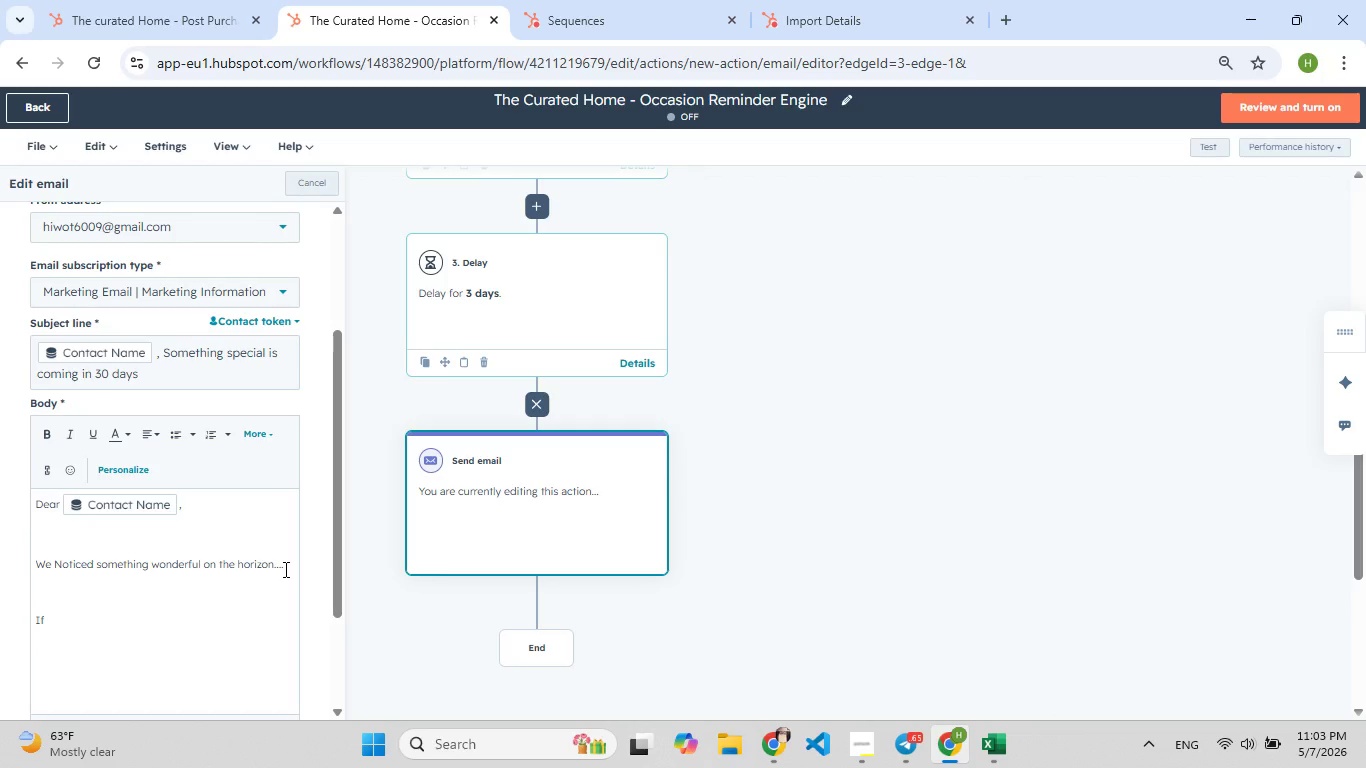 
key(Backspace)
 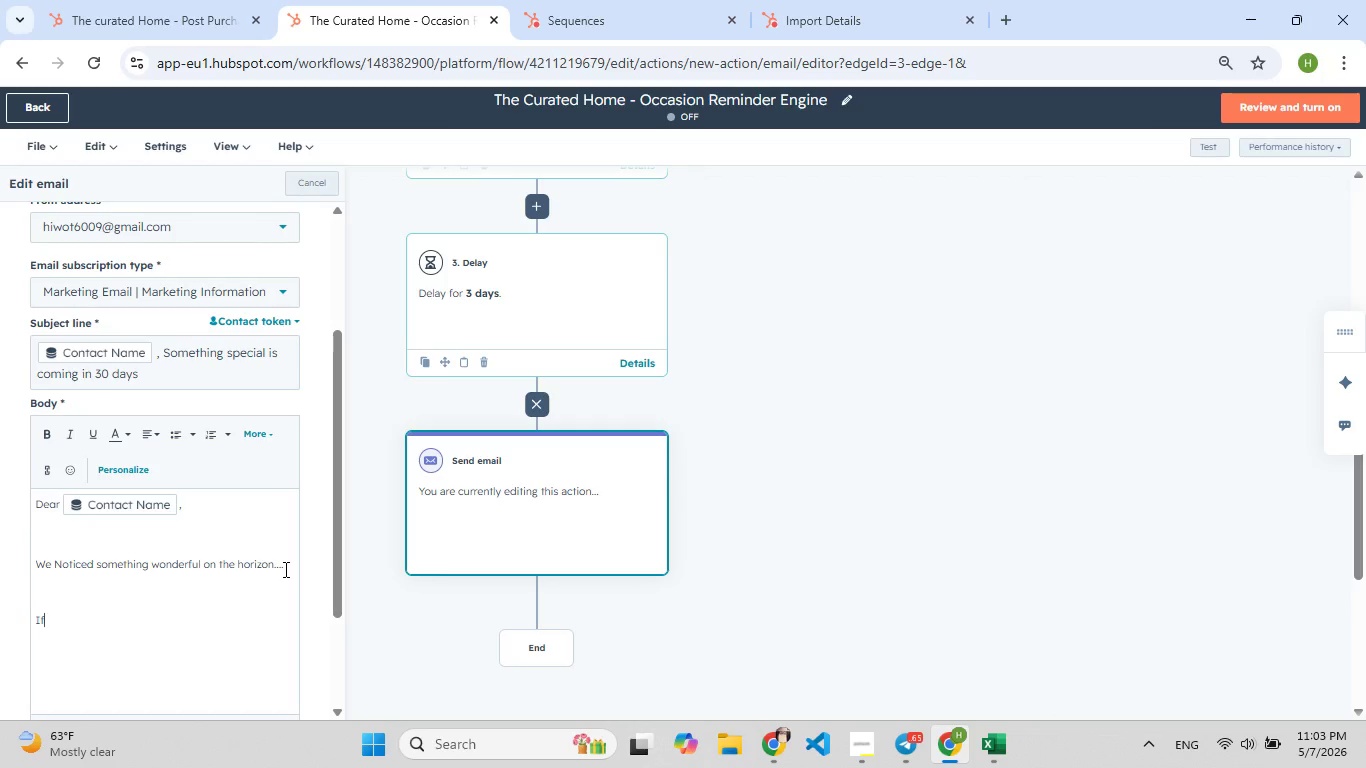 
key(Space)
 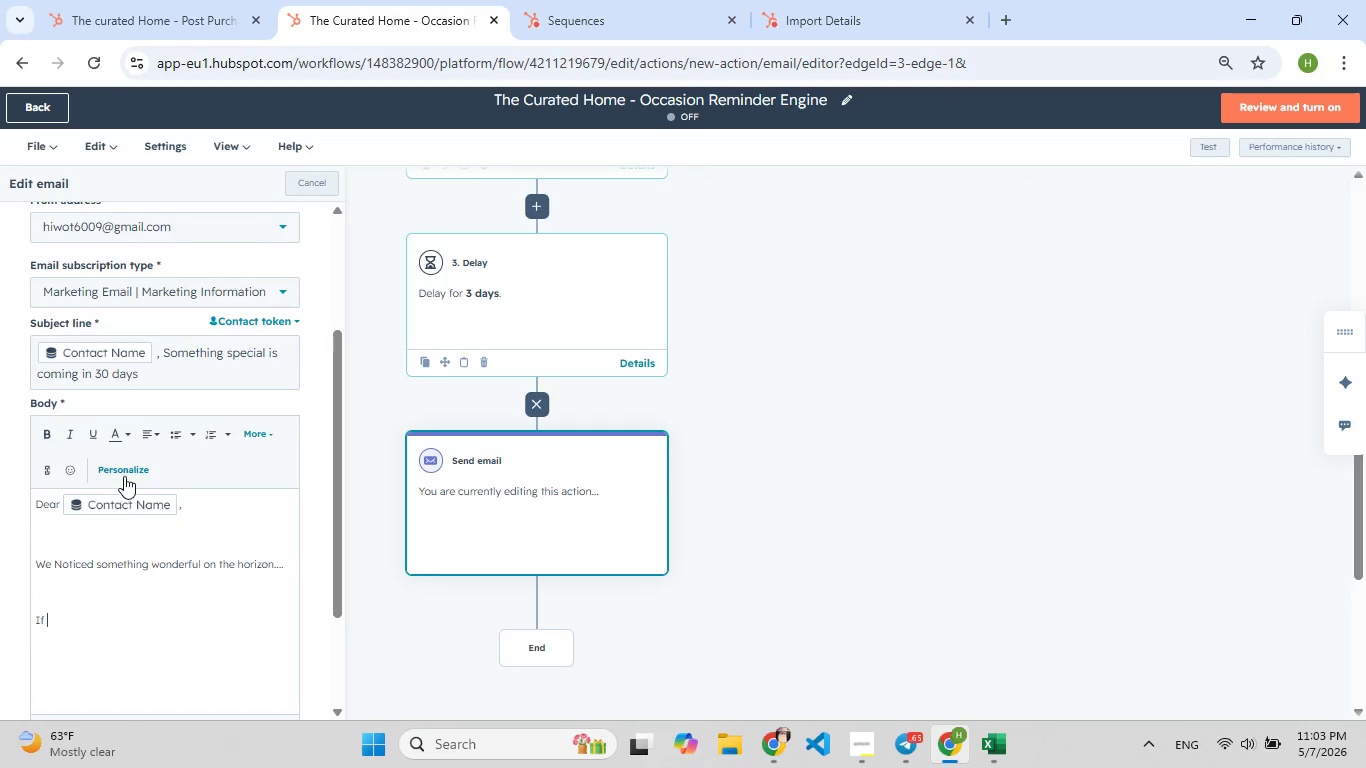 
left_click([125, 476])
 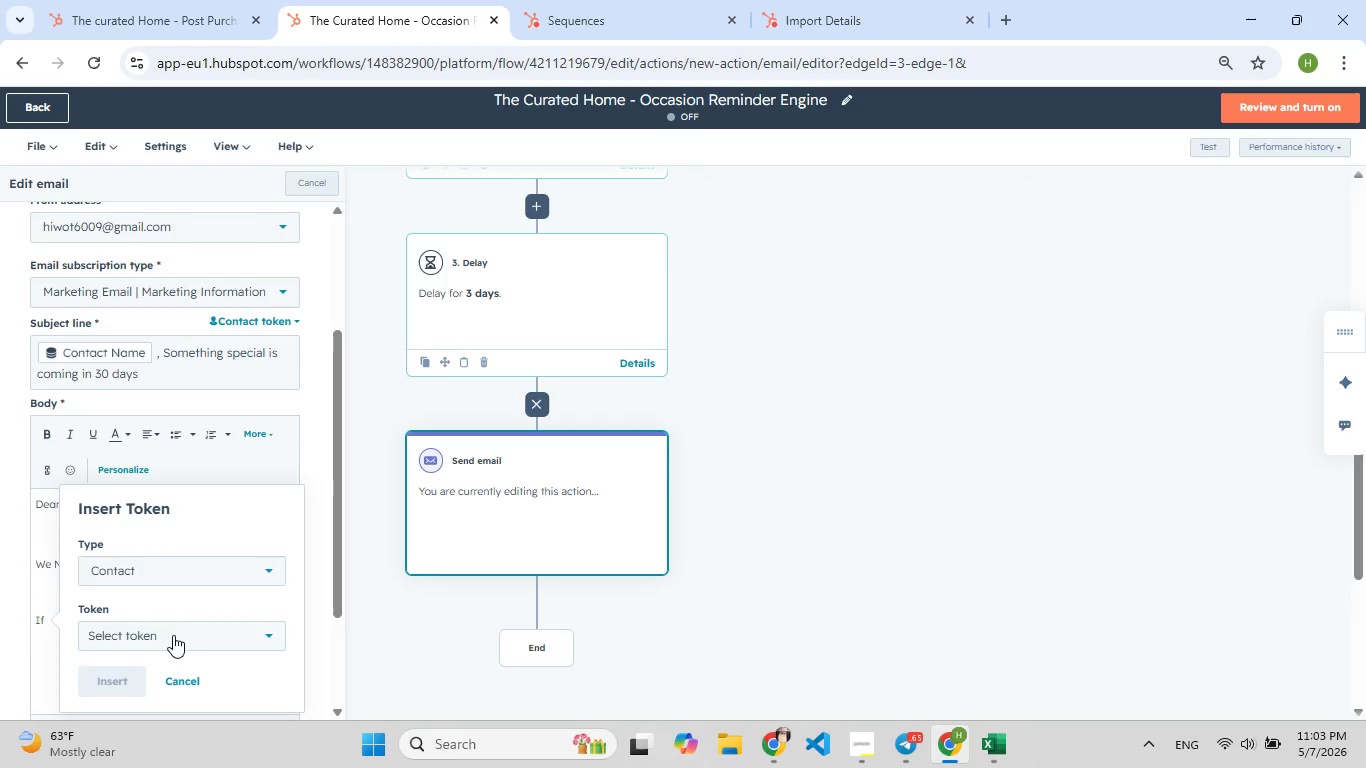 
left_click([173, 635])
 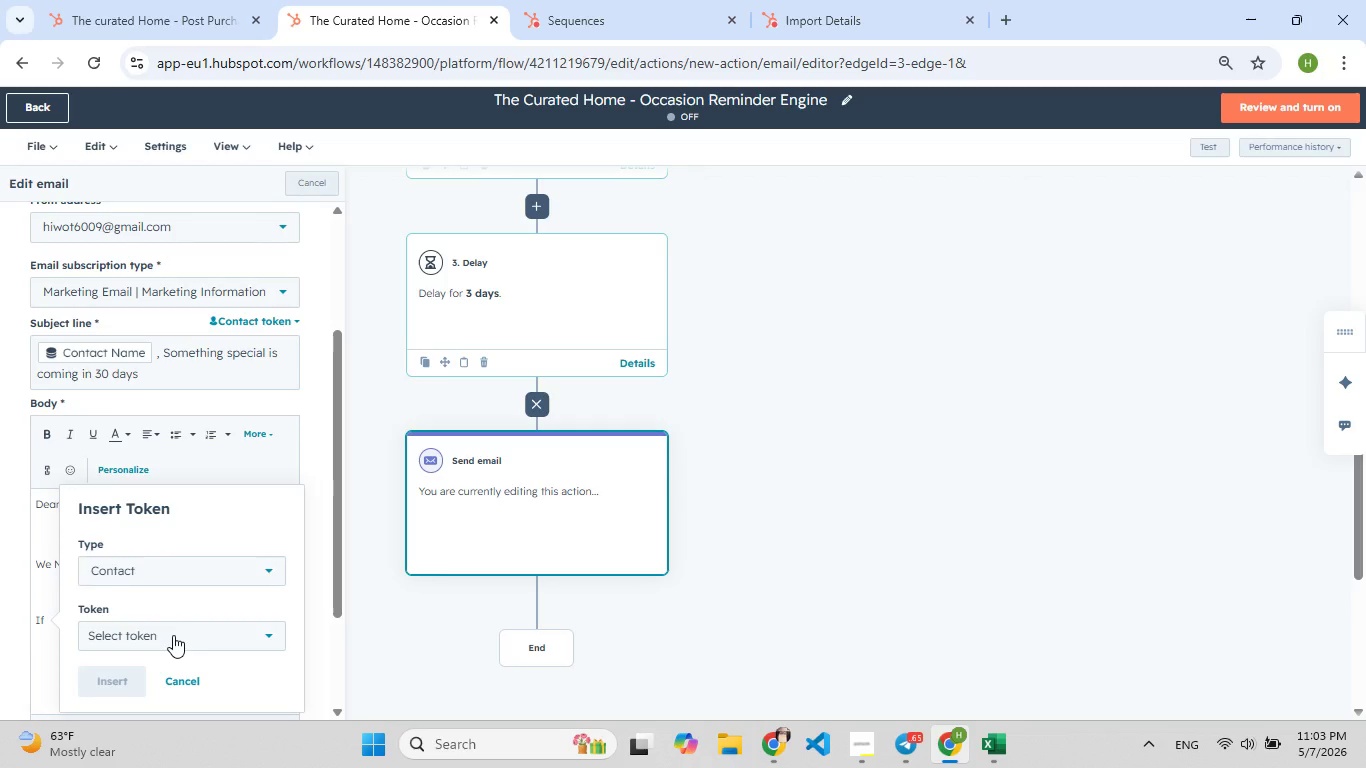 
type(milest)
 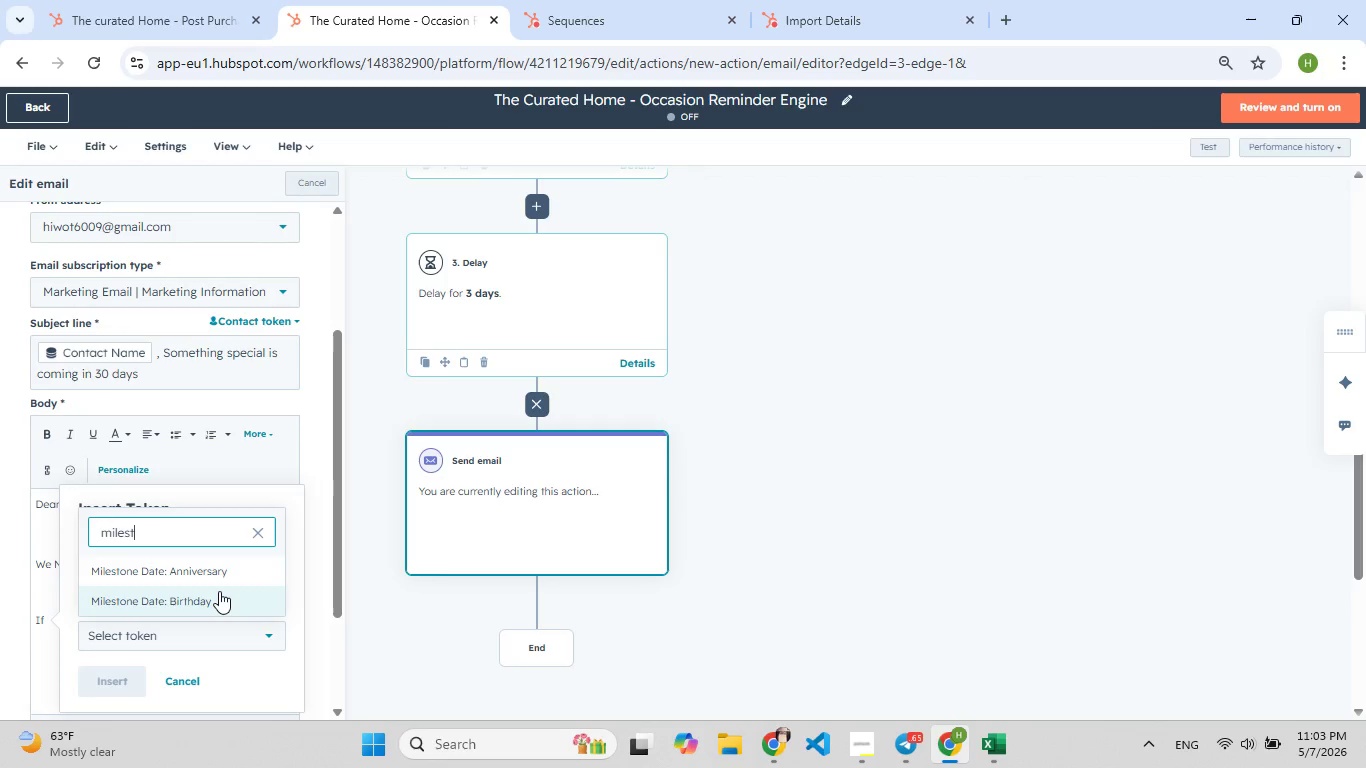 
left_click([219, 591])
 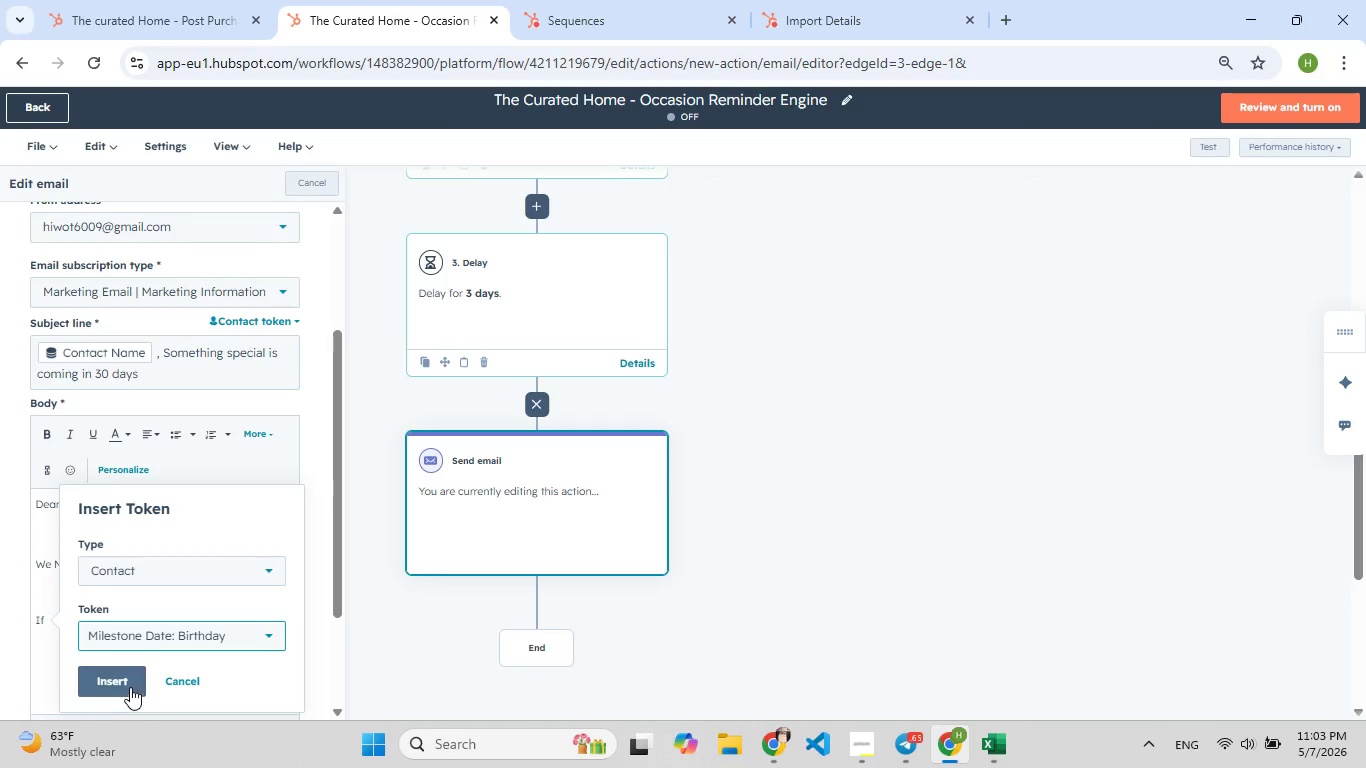 
left_click([129, 680])
 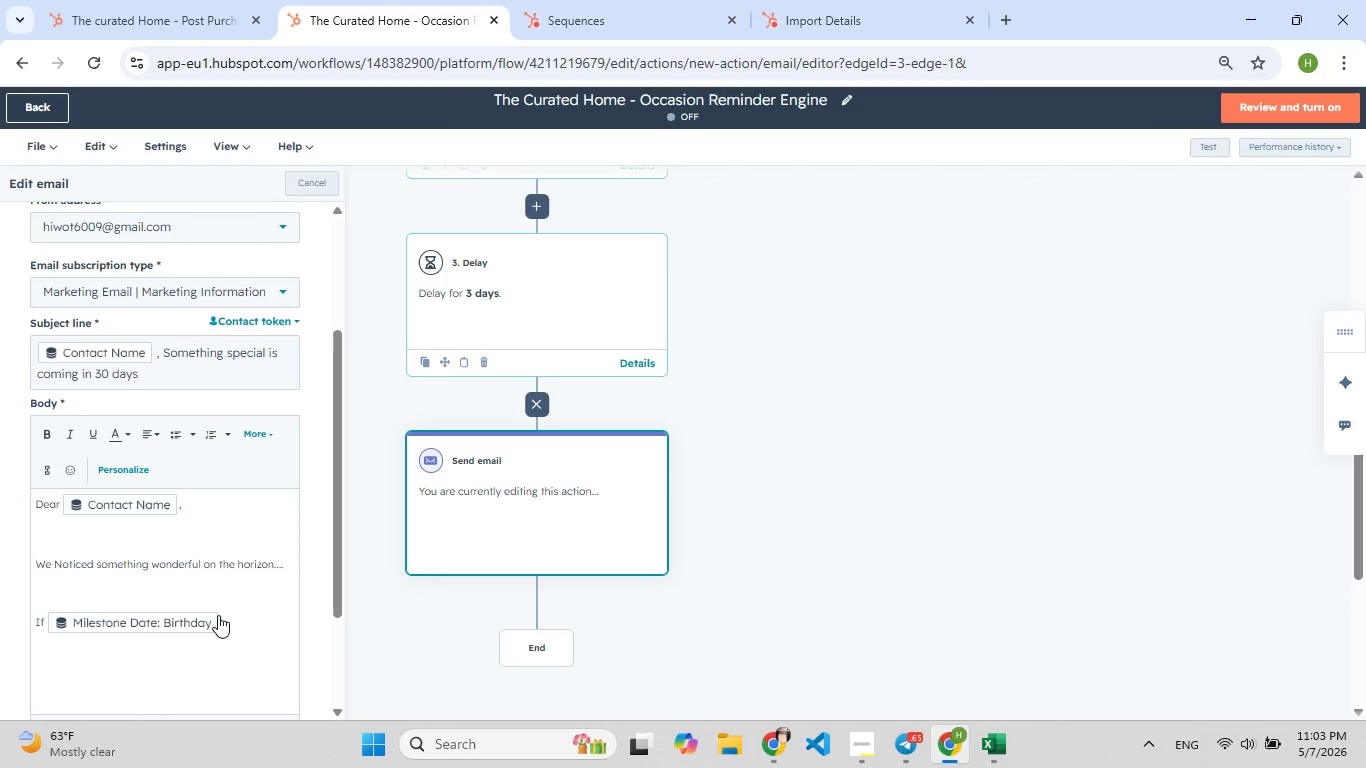 
type( is)
 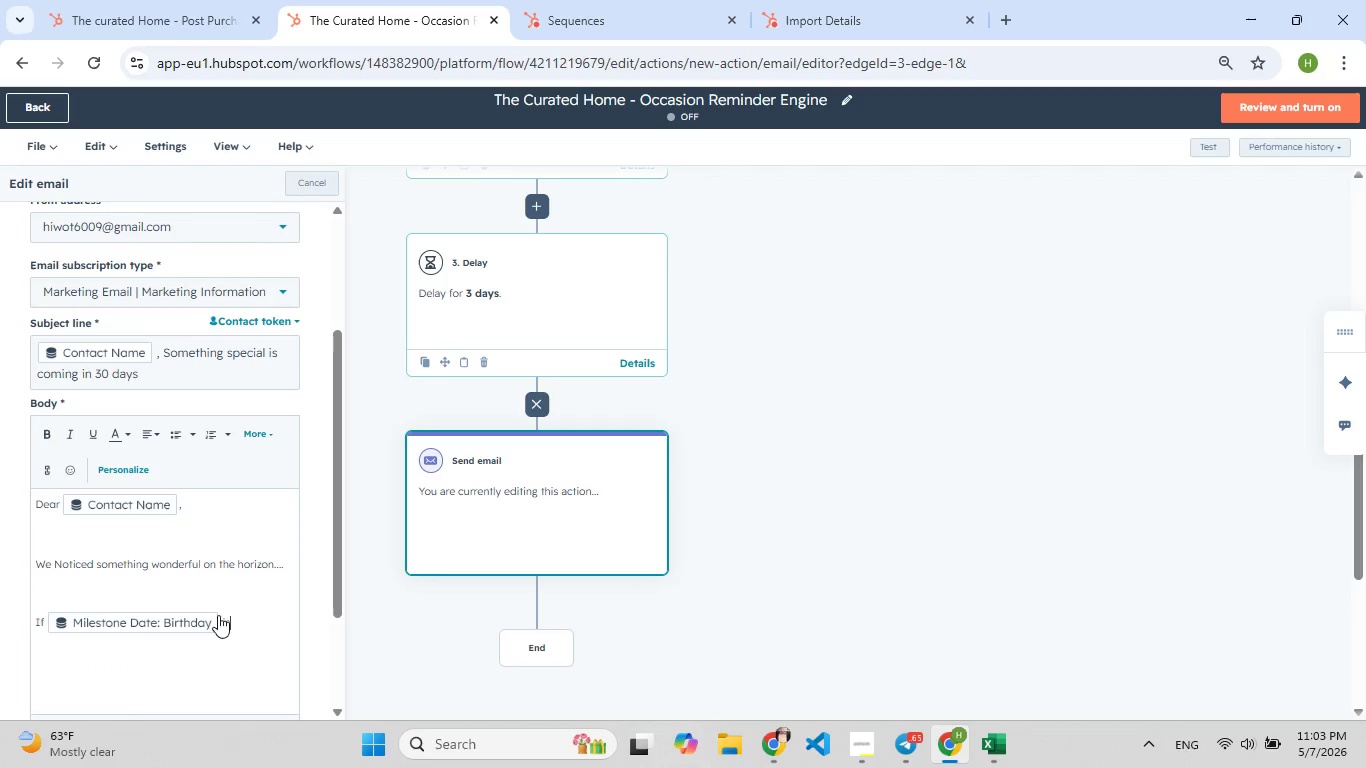 
type( less th[F7]ab [F9])
key(Backspace)
type([F9])
key(Backspace)
type(n 30 days from now %)
 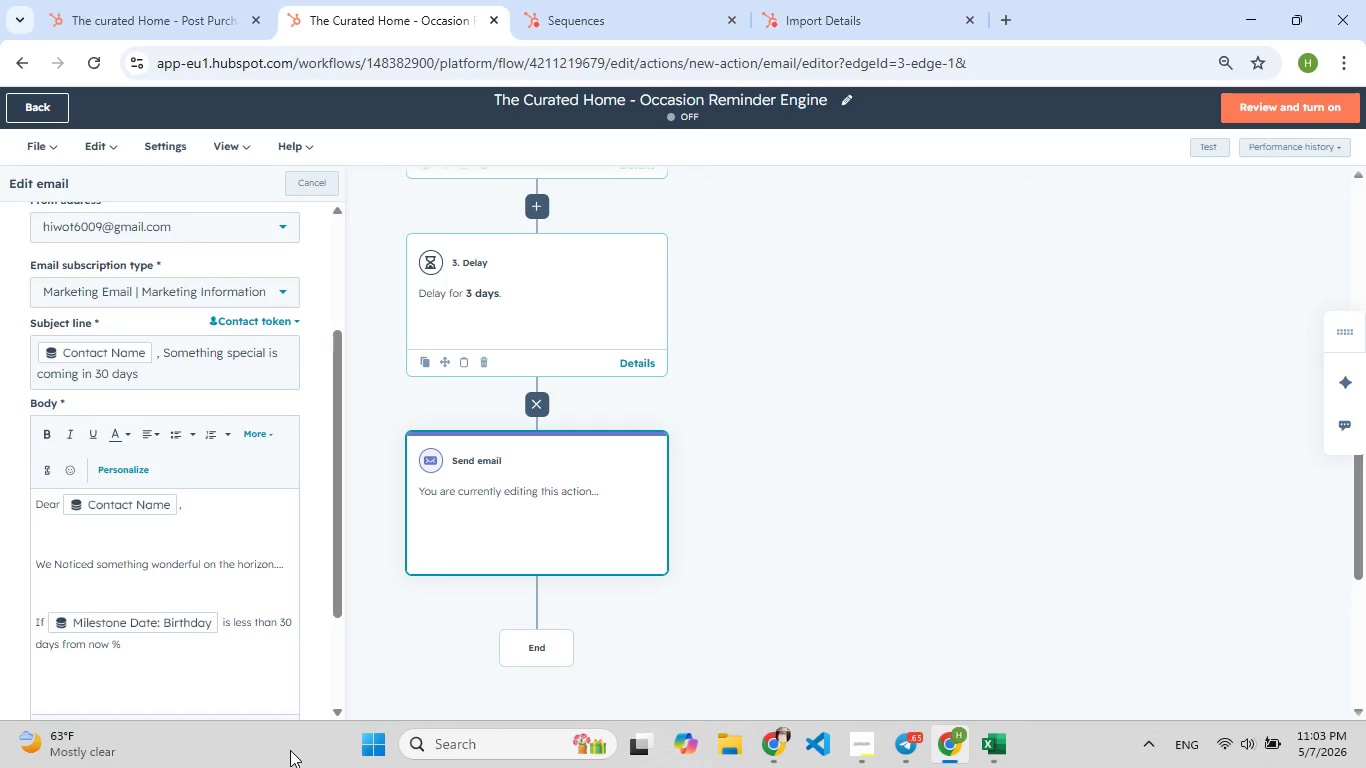 
key(Enter)
 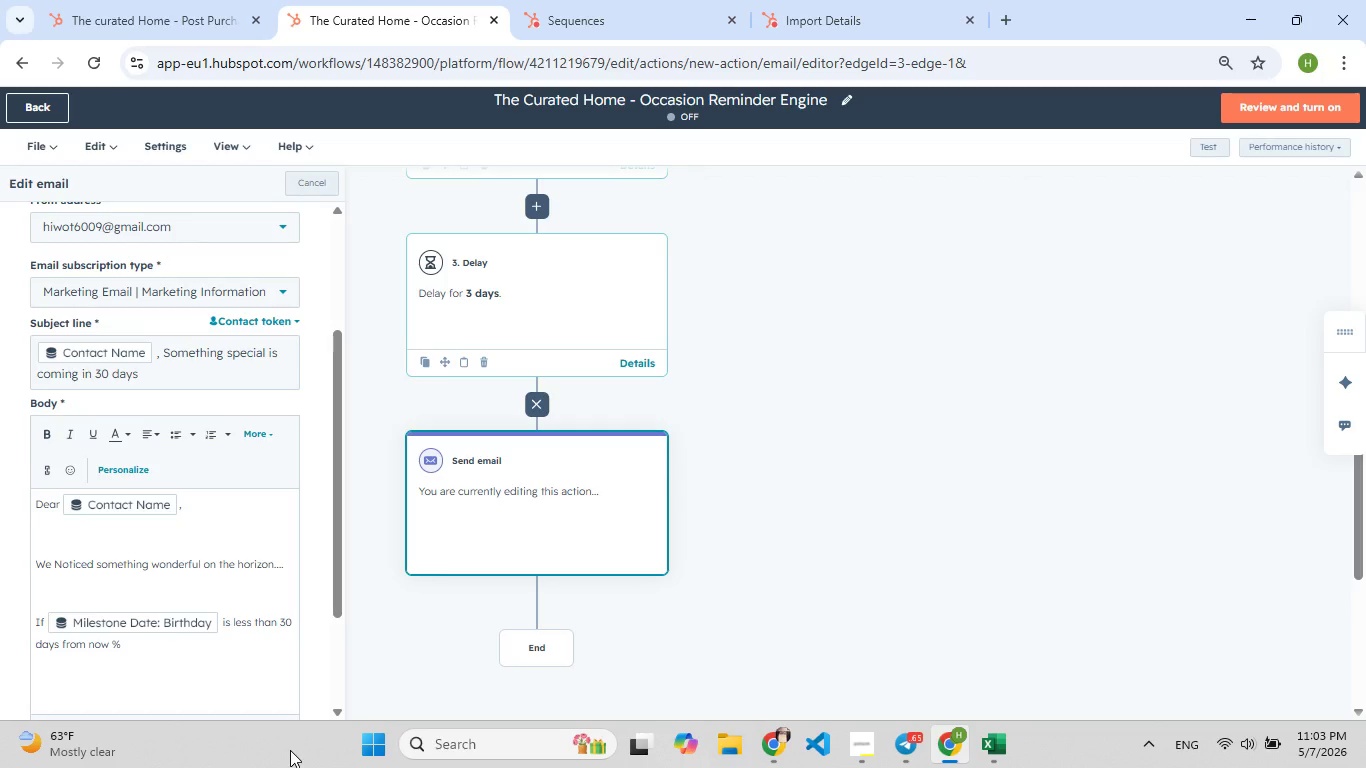 
type(Your )
 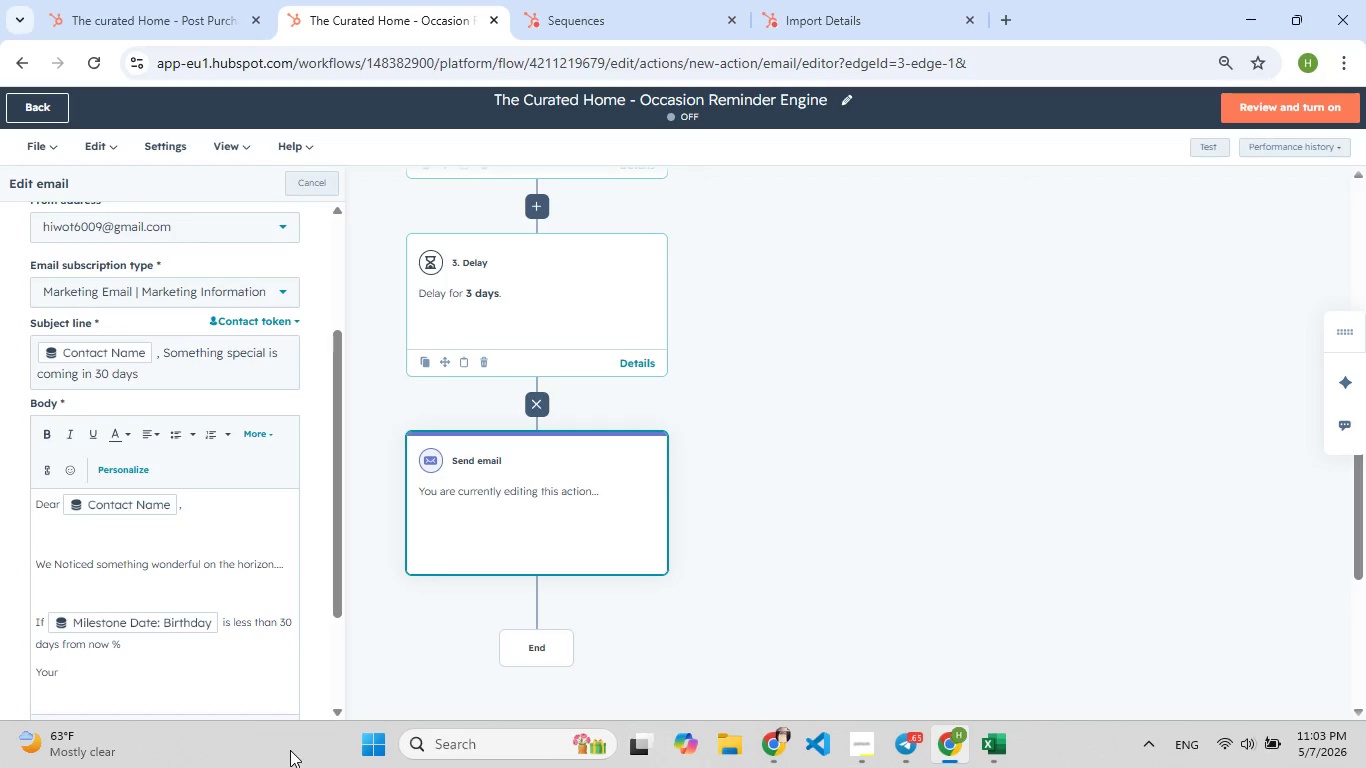 
type(Birth[F7] days [F9])
key(Backspace)
type([F9])
key(Backspace)
type( is just Arround )
 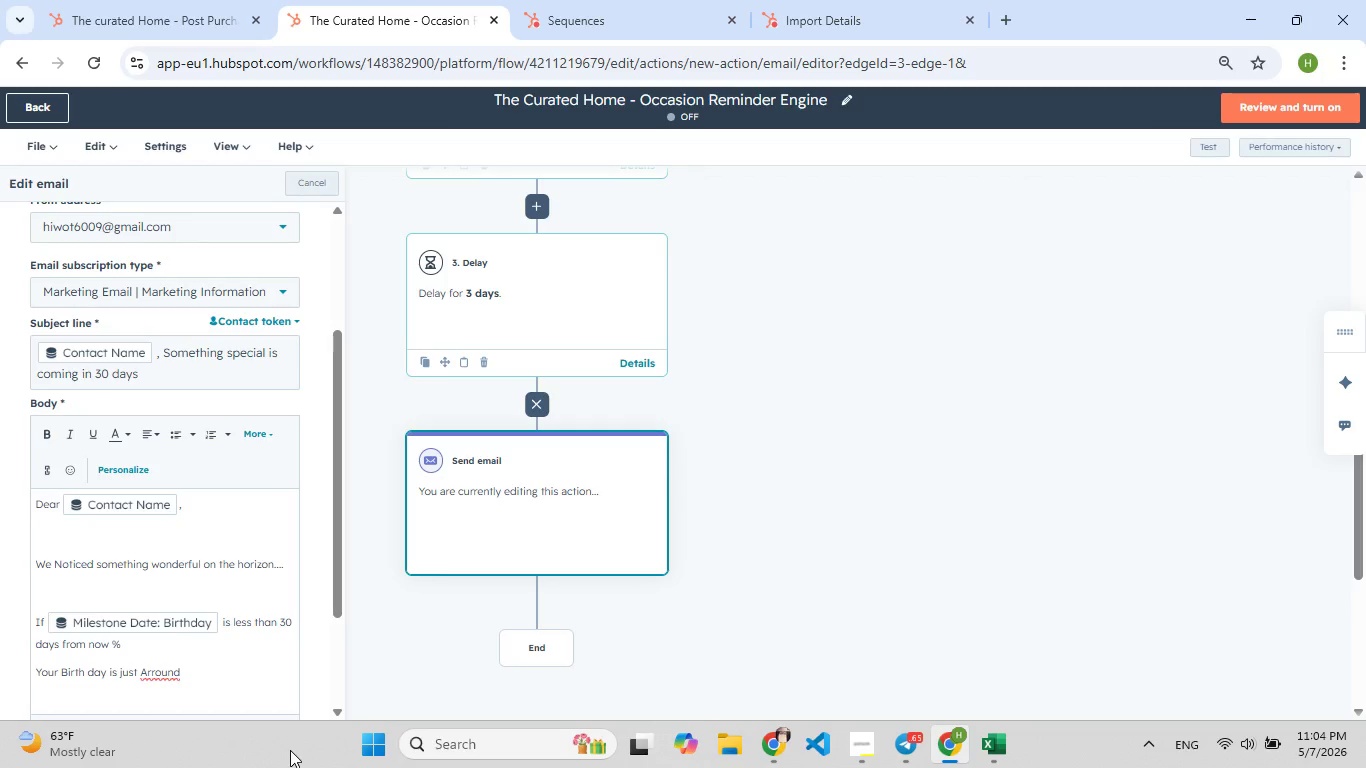 
wait(21.45)
 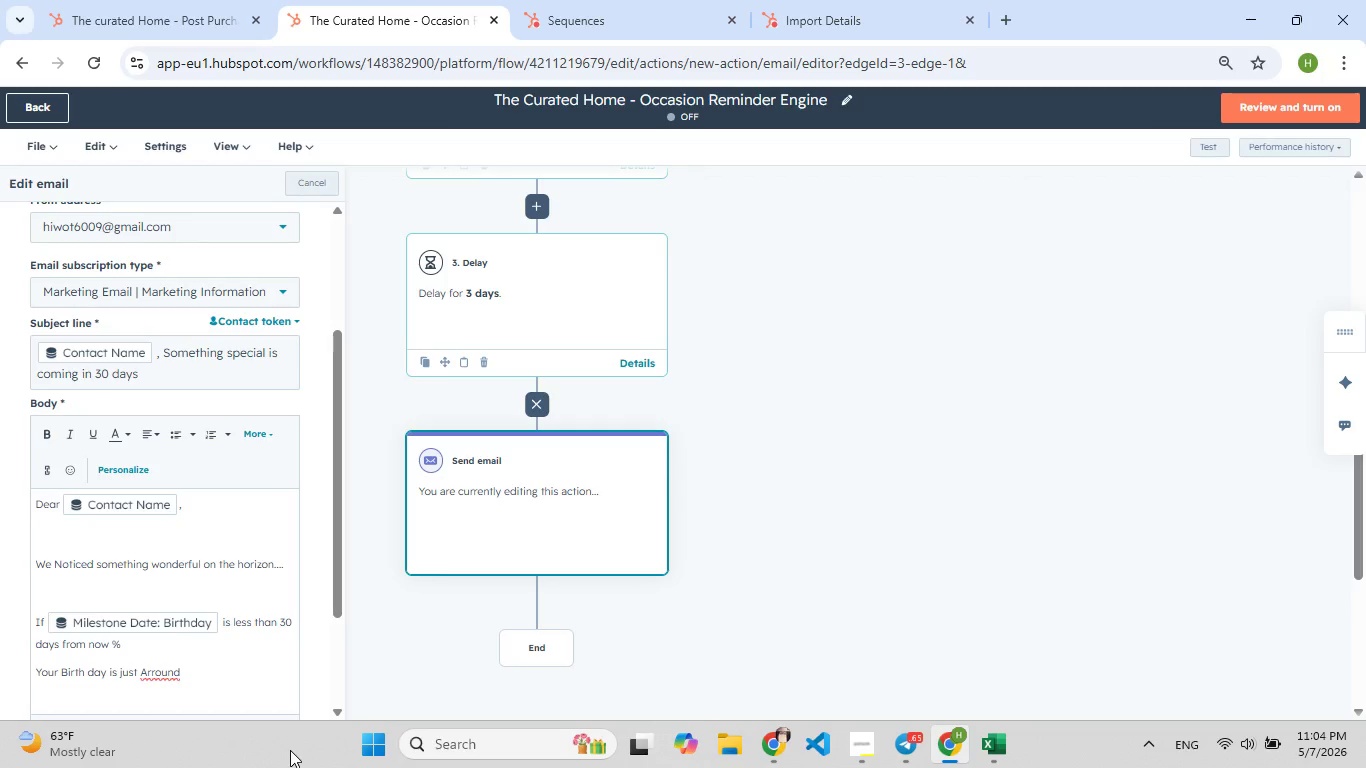 
left_click([156, 666])
 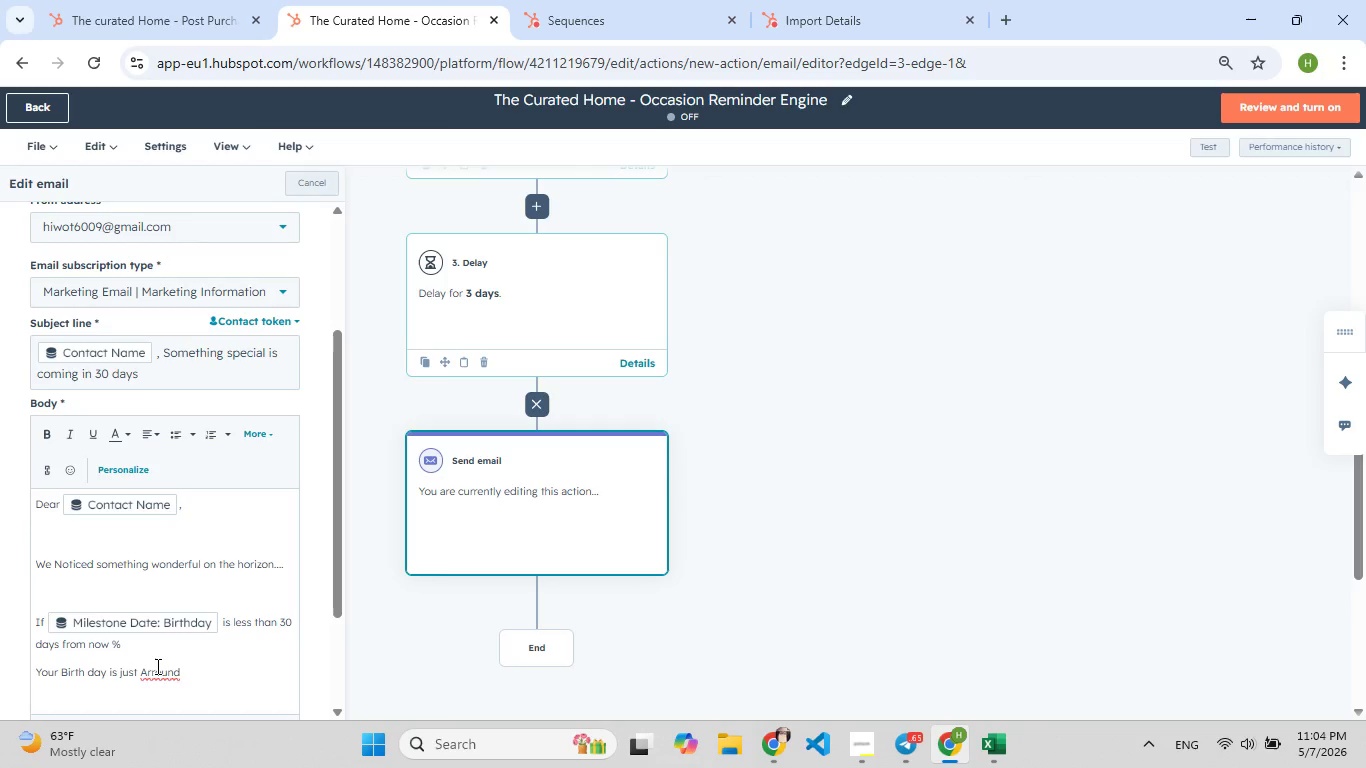 
key(F9)
 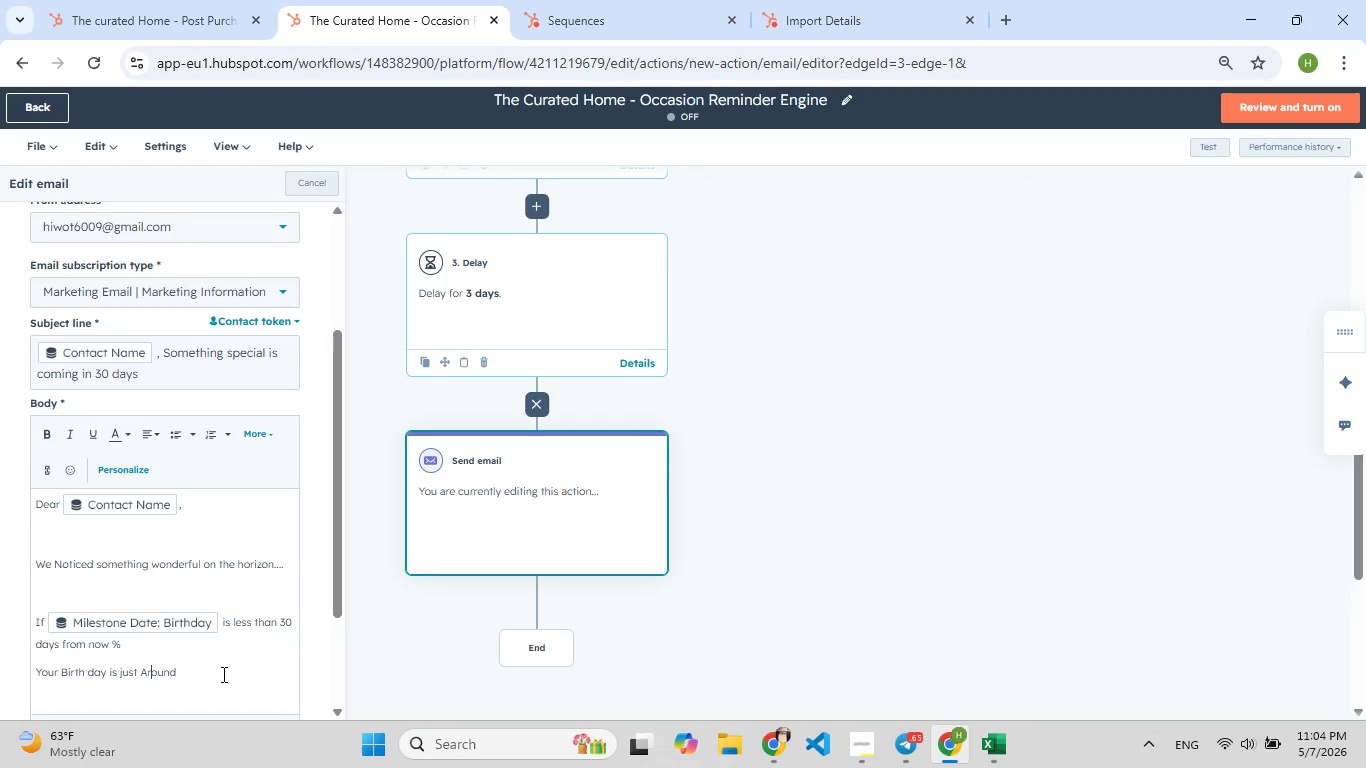 
key(Backspace)
 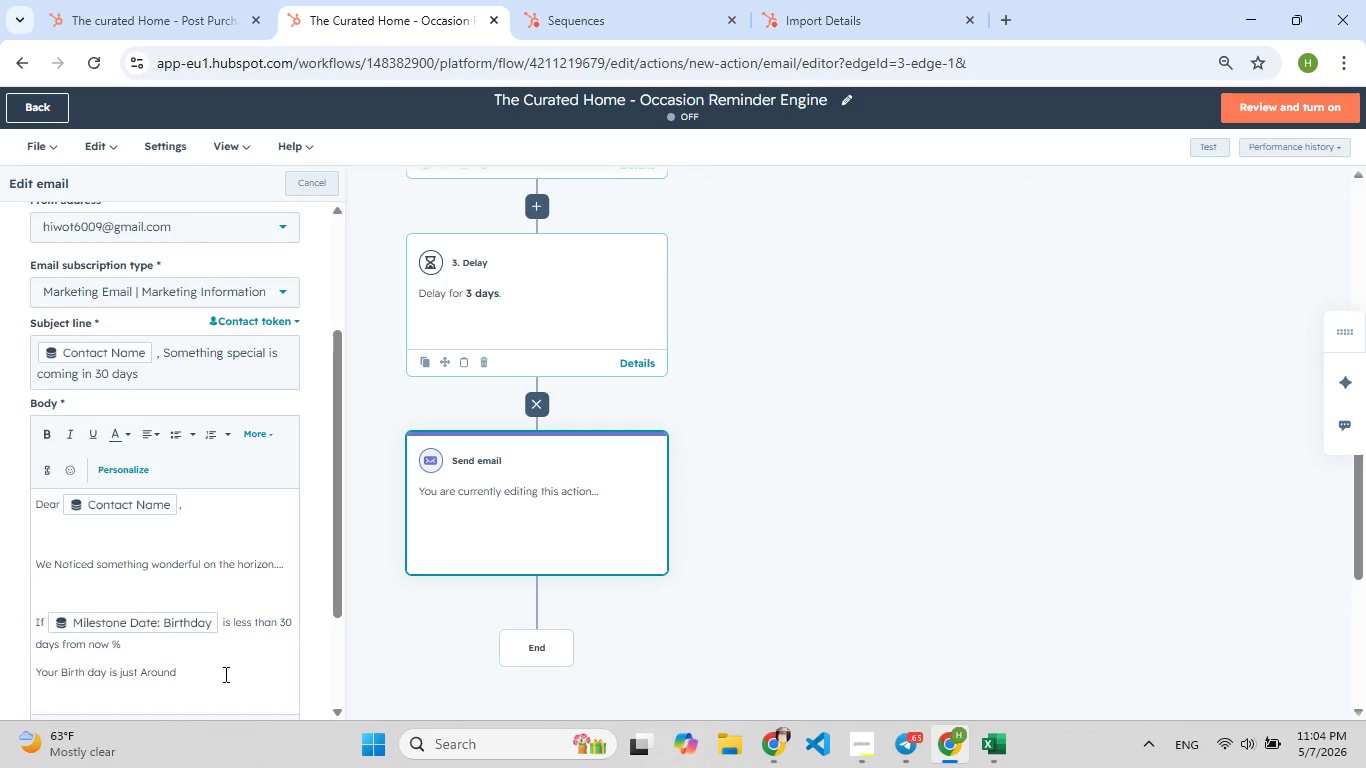 
left_click([224, 674])
 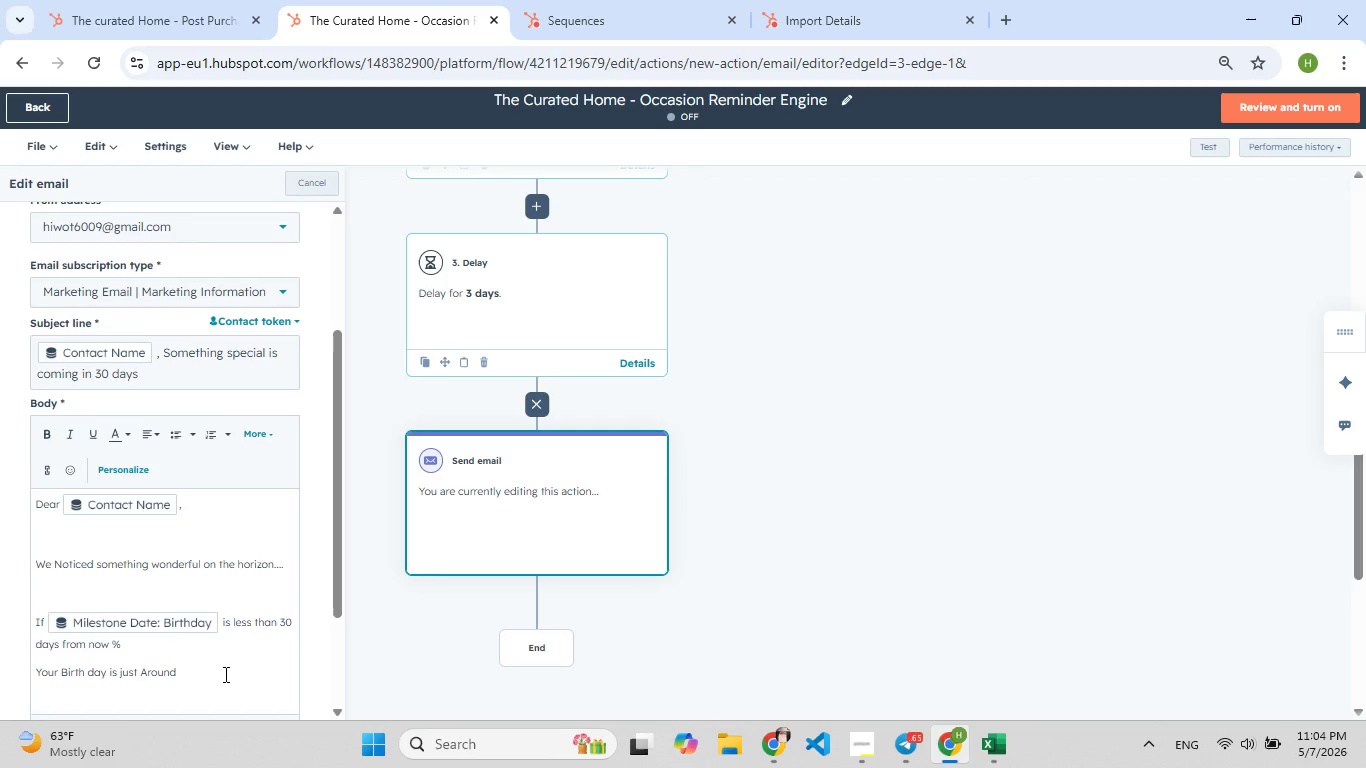 
type(th[F7]e corner on )
 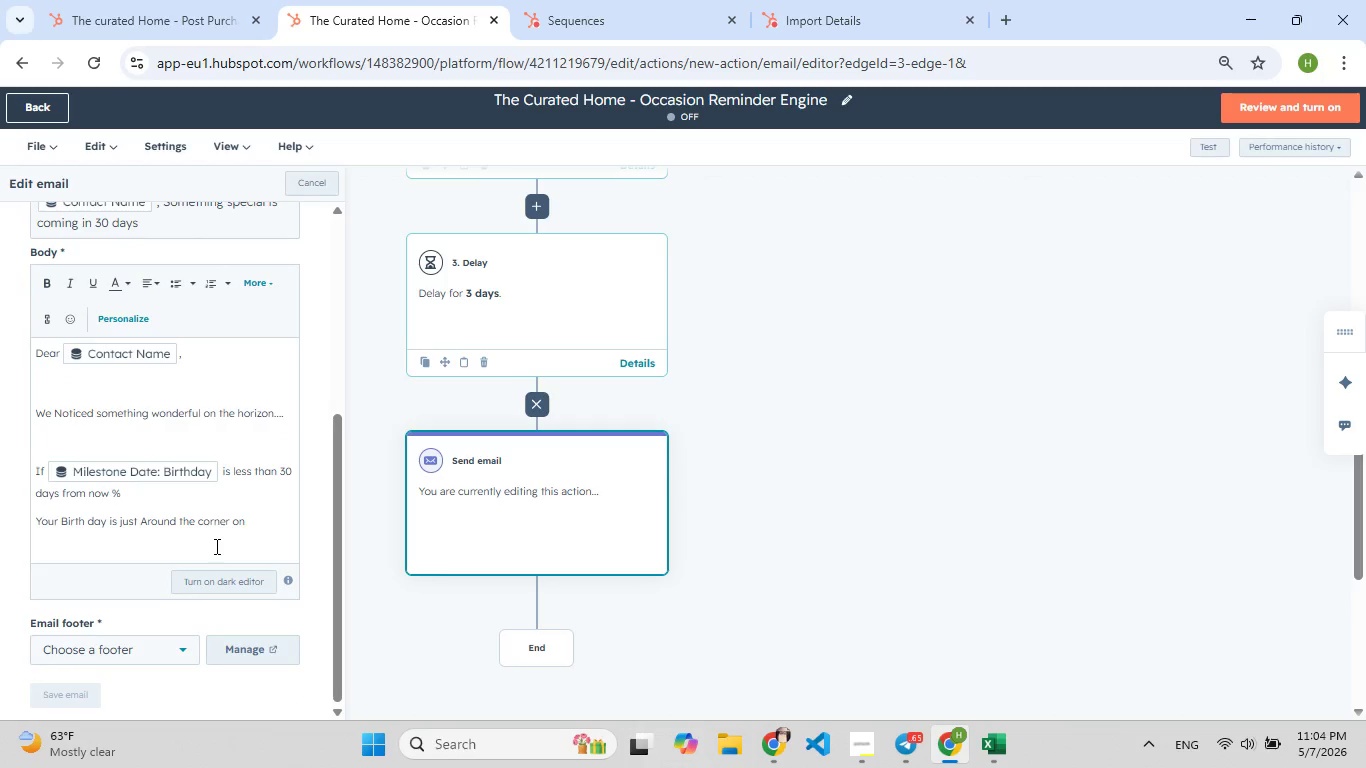 
left_click([168, 466])
 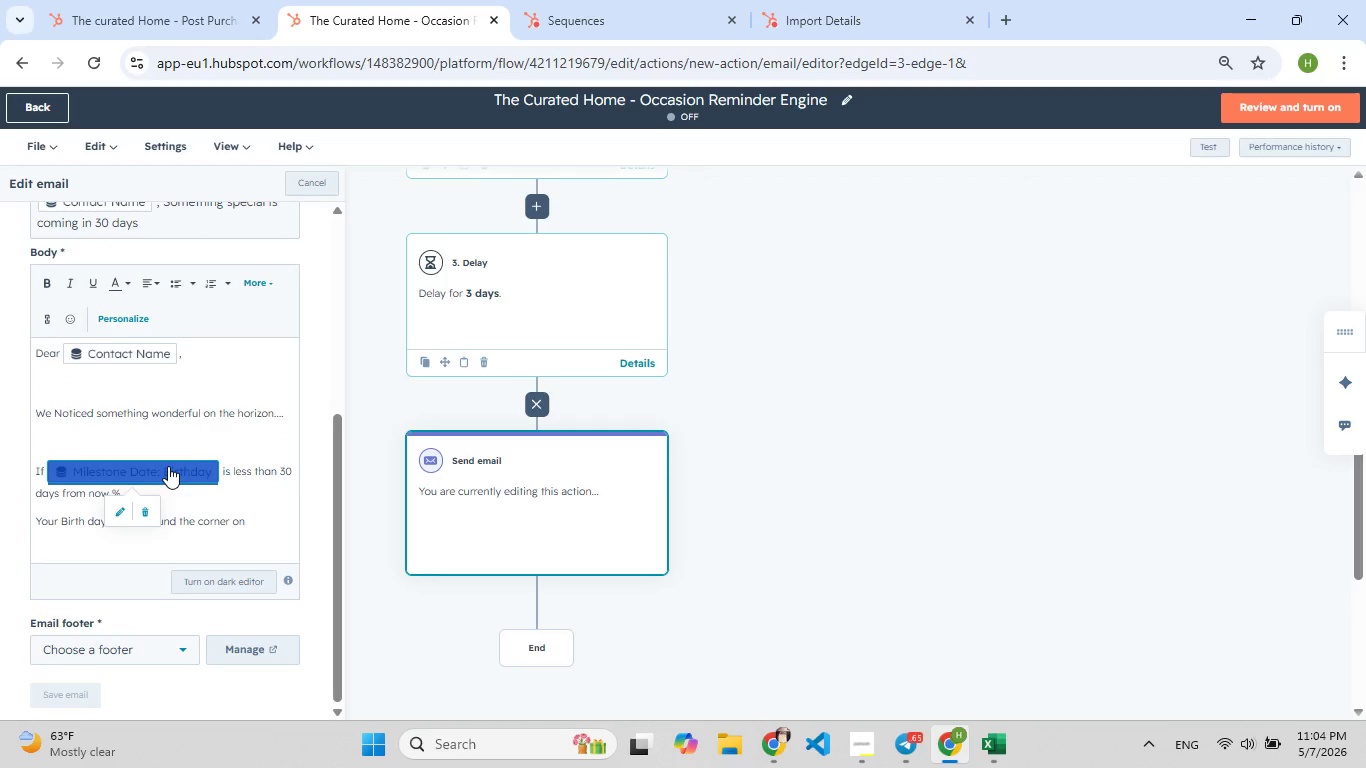 
key(Shift+ShiftLeft)
 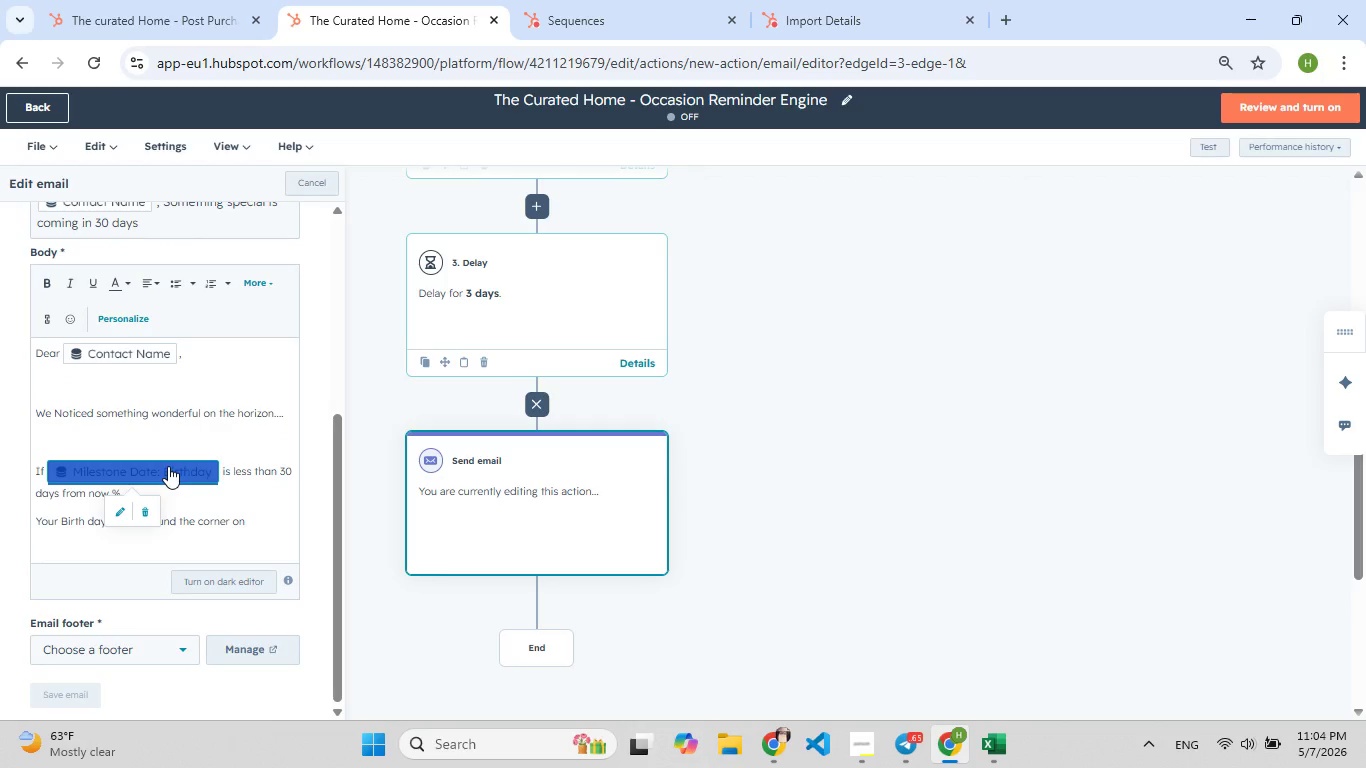 
key(Control+C)
 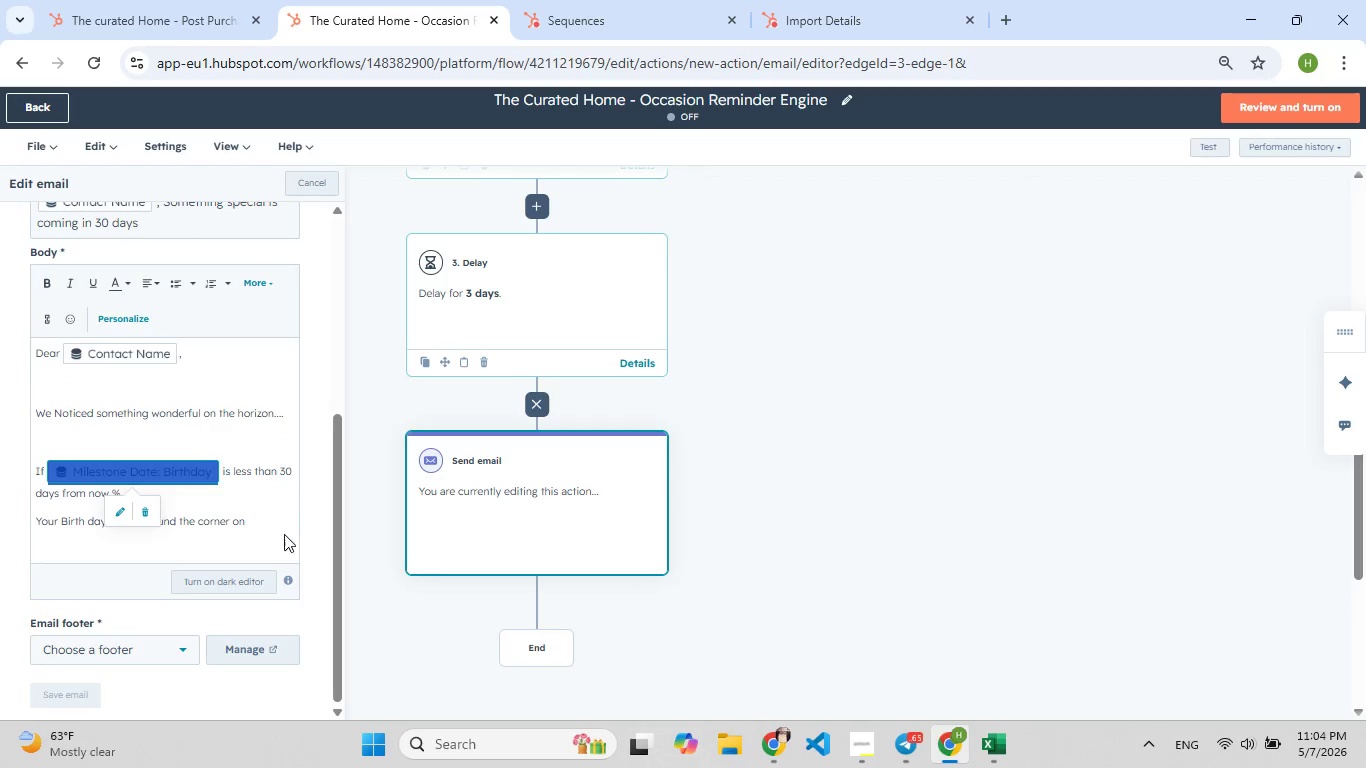 
left_click([279, 532])
 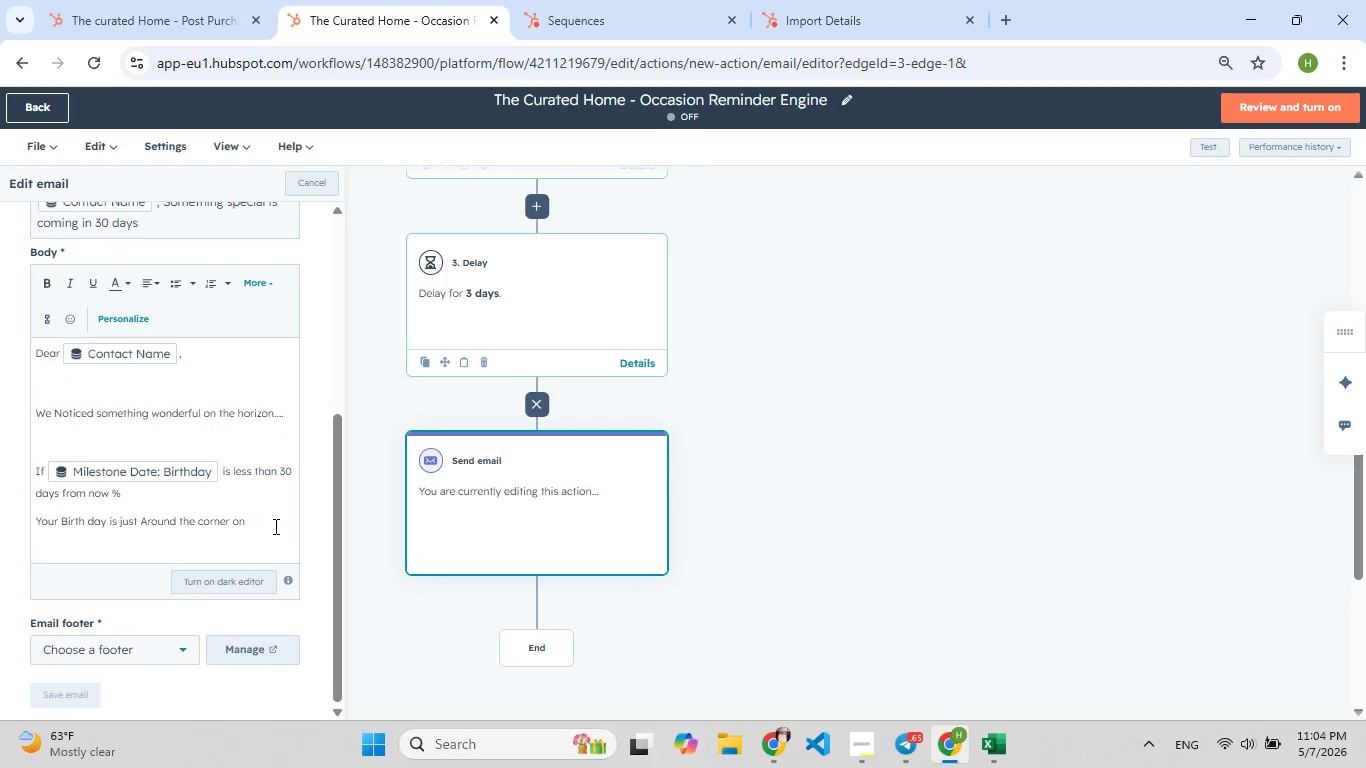 
key(Control+V)
 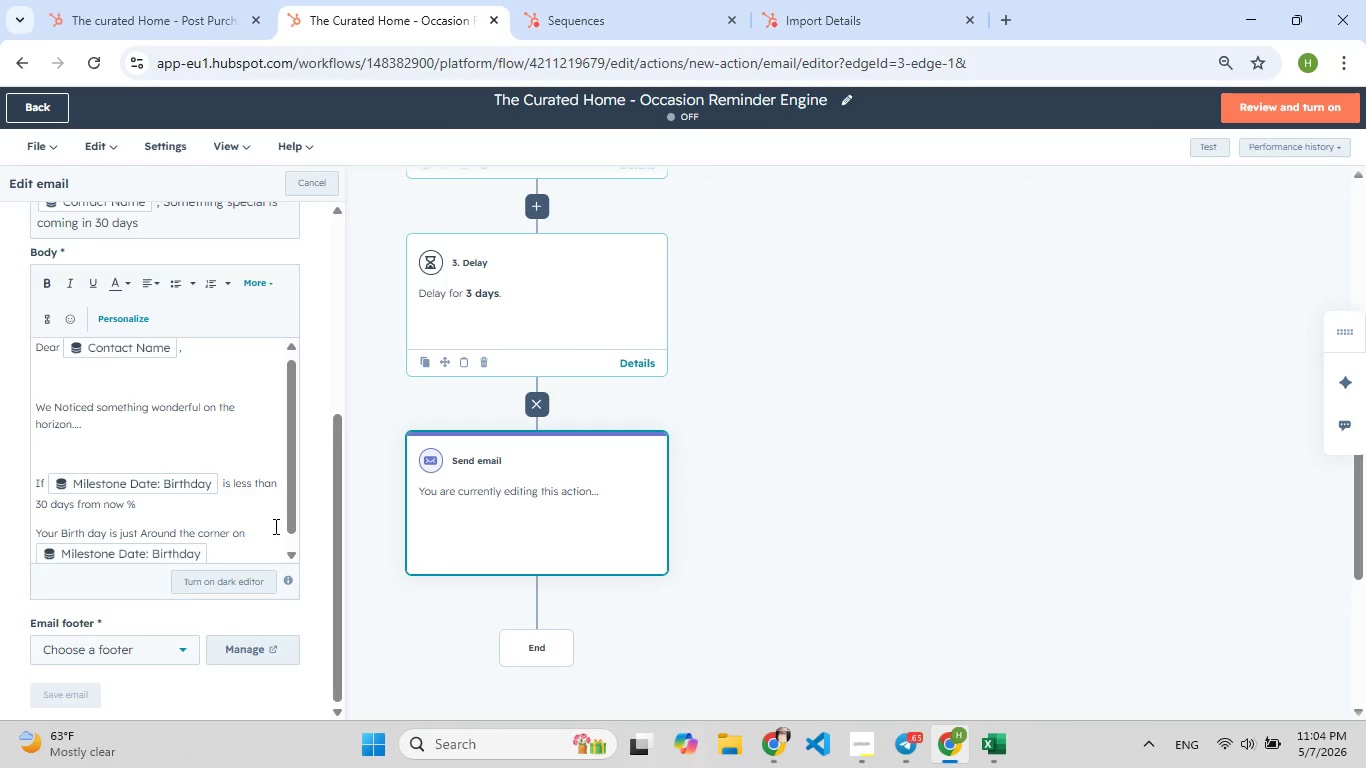 
key(Shift+ShiftRight)
 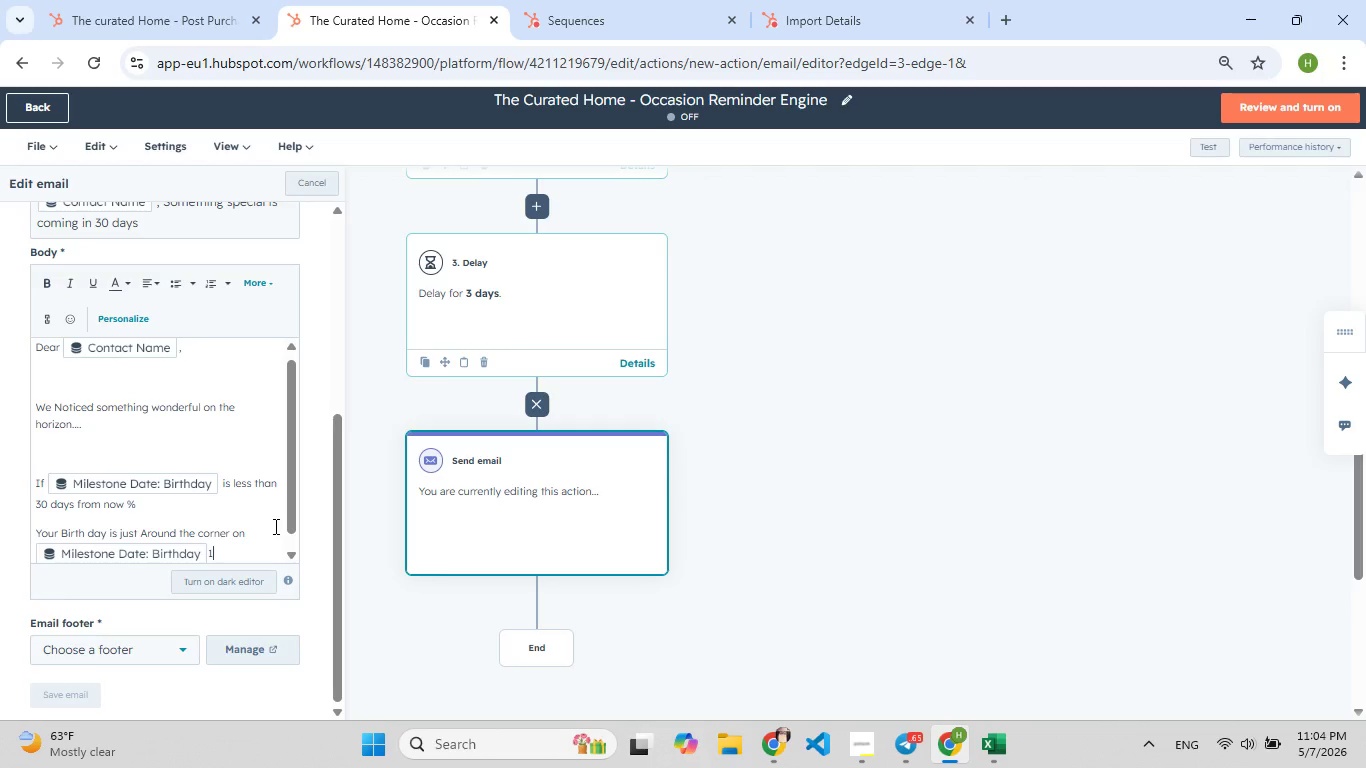 
key(1)
 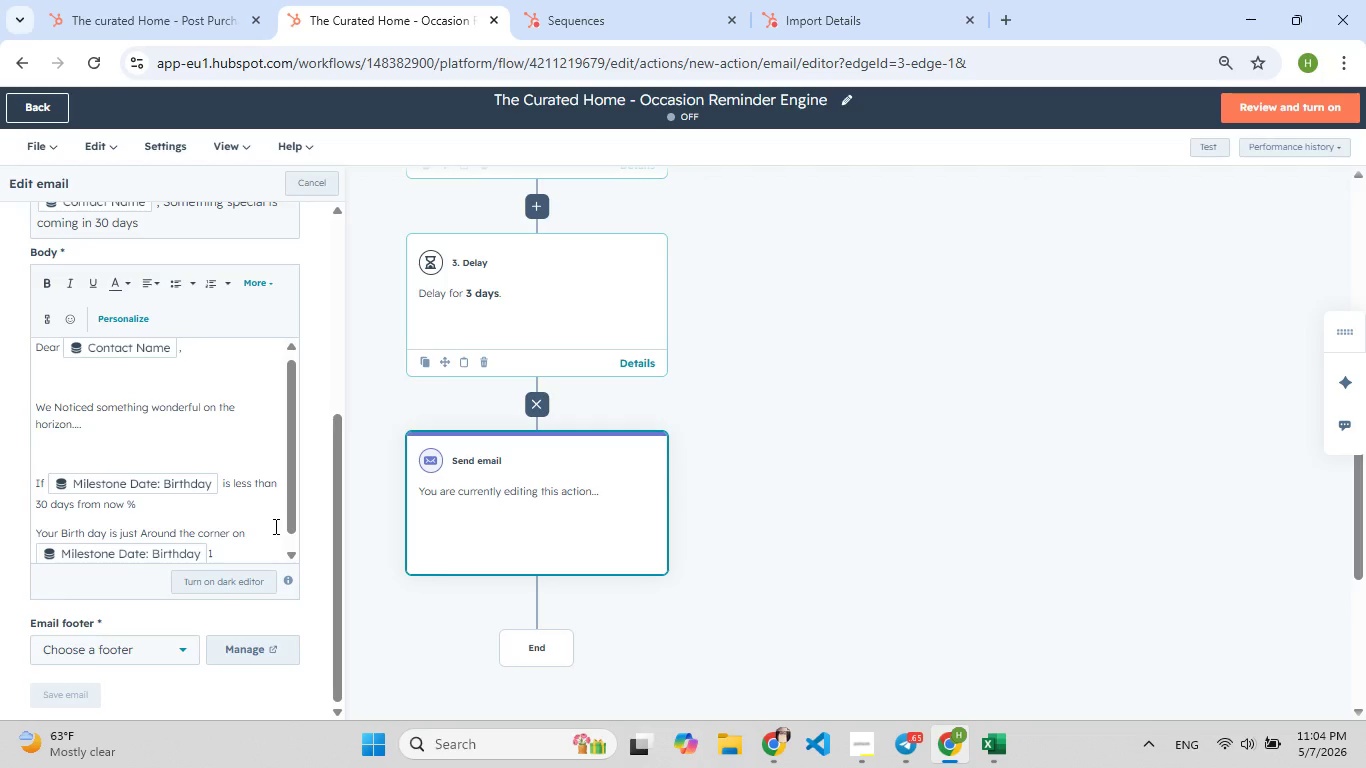 
key(Space)
 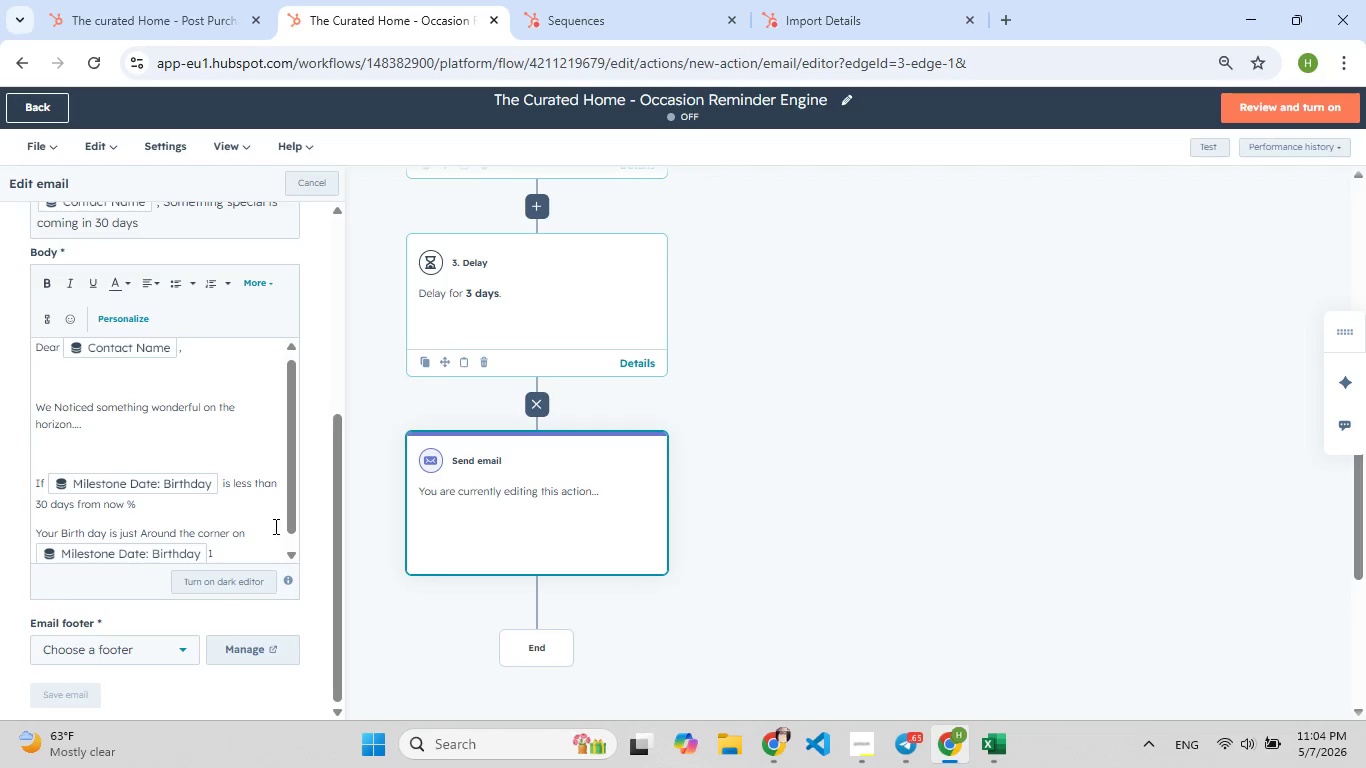 
key(F9)
 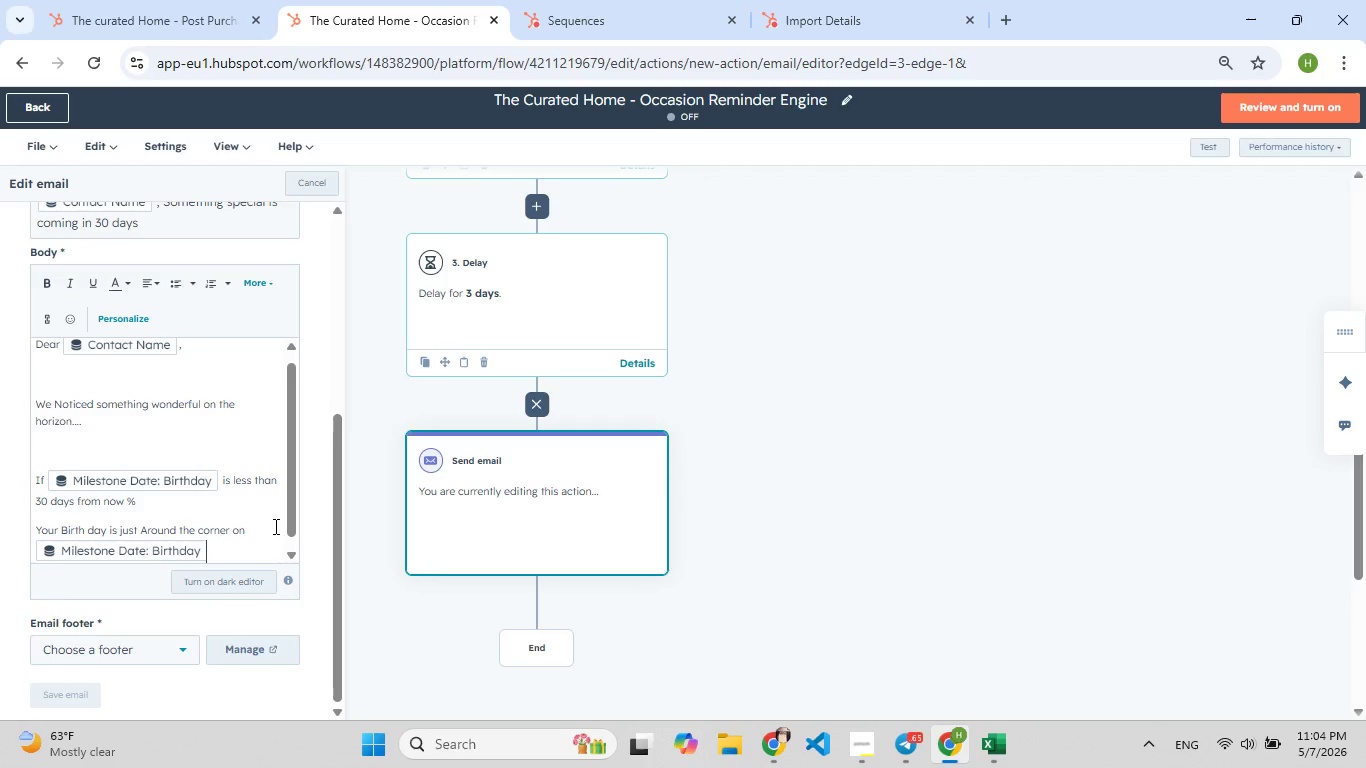 
key(Backspace)
 